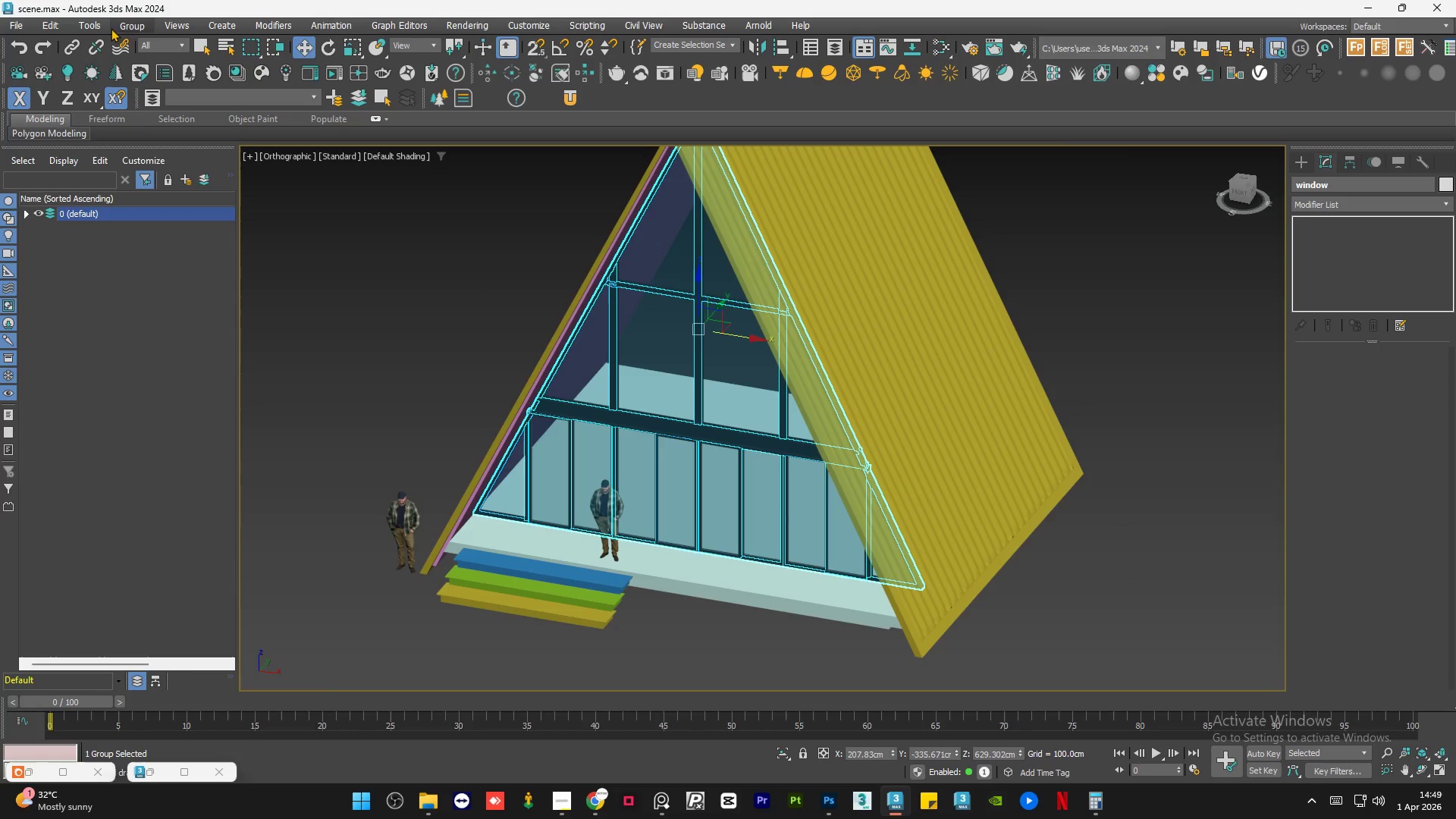 
left_click([127, 23])
 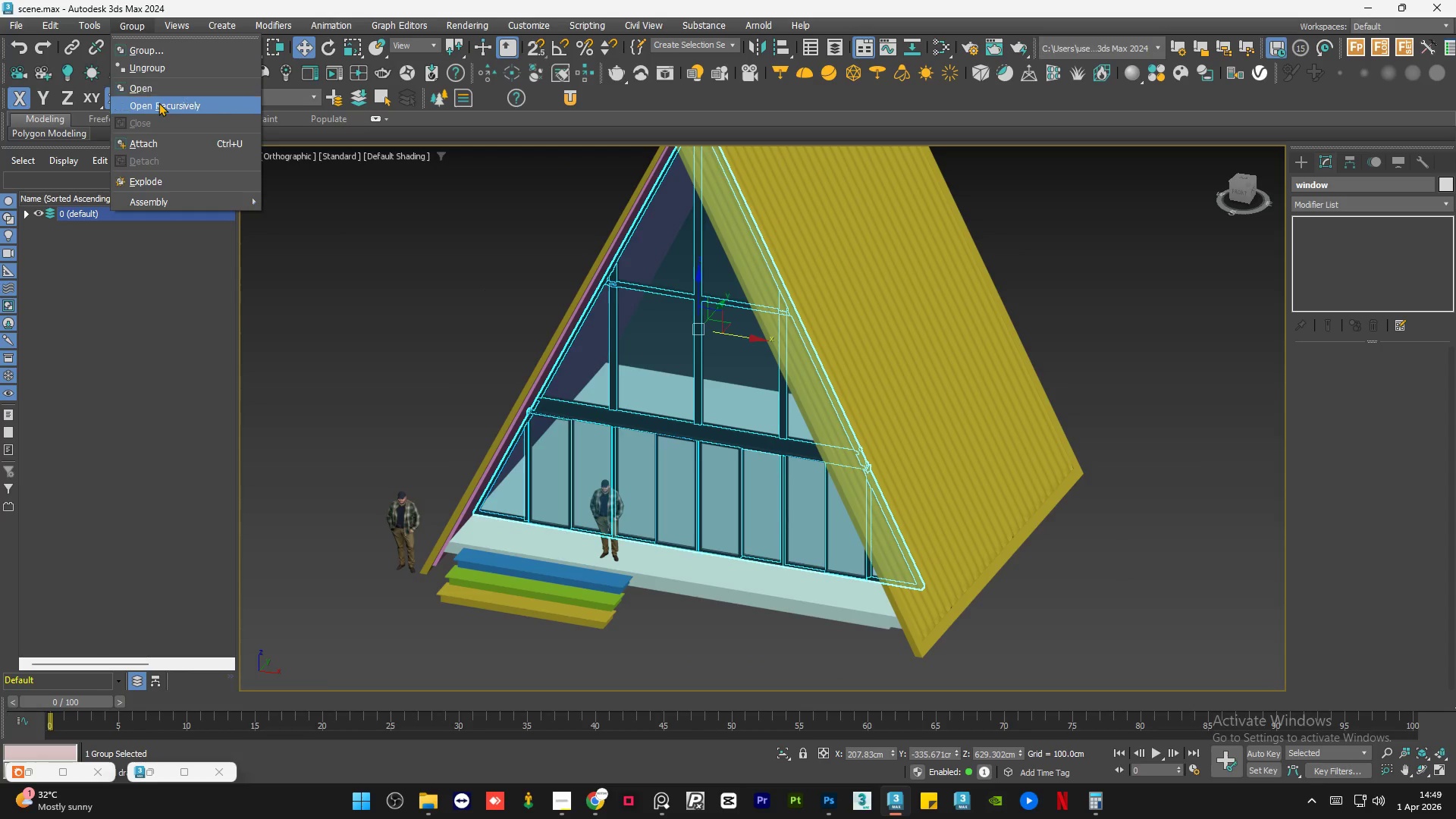 
left_click([158, 102])
 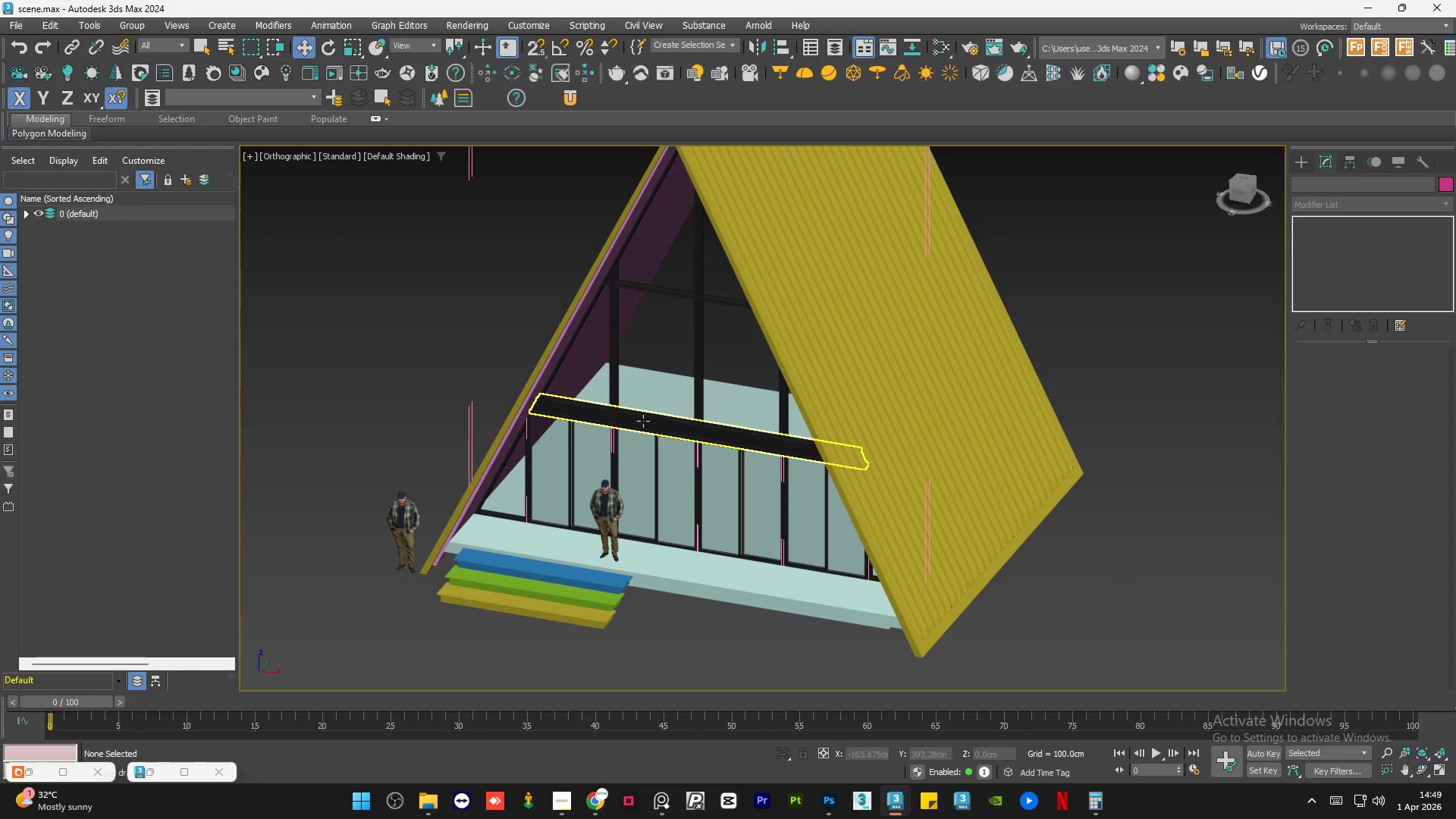 
scroll: coordinate [551, 413], scroll_direction: up, amount: 4.0
 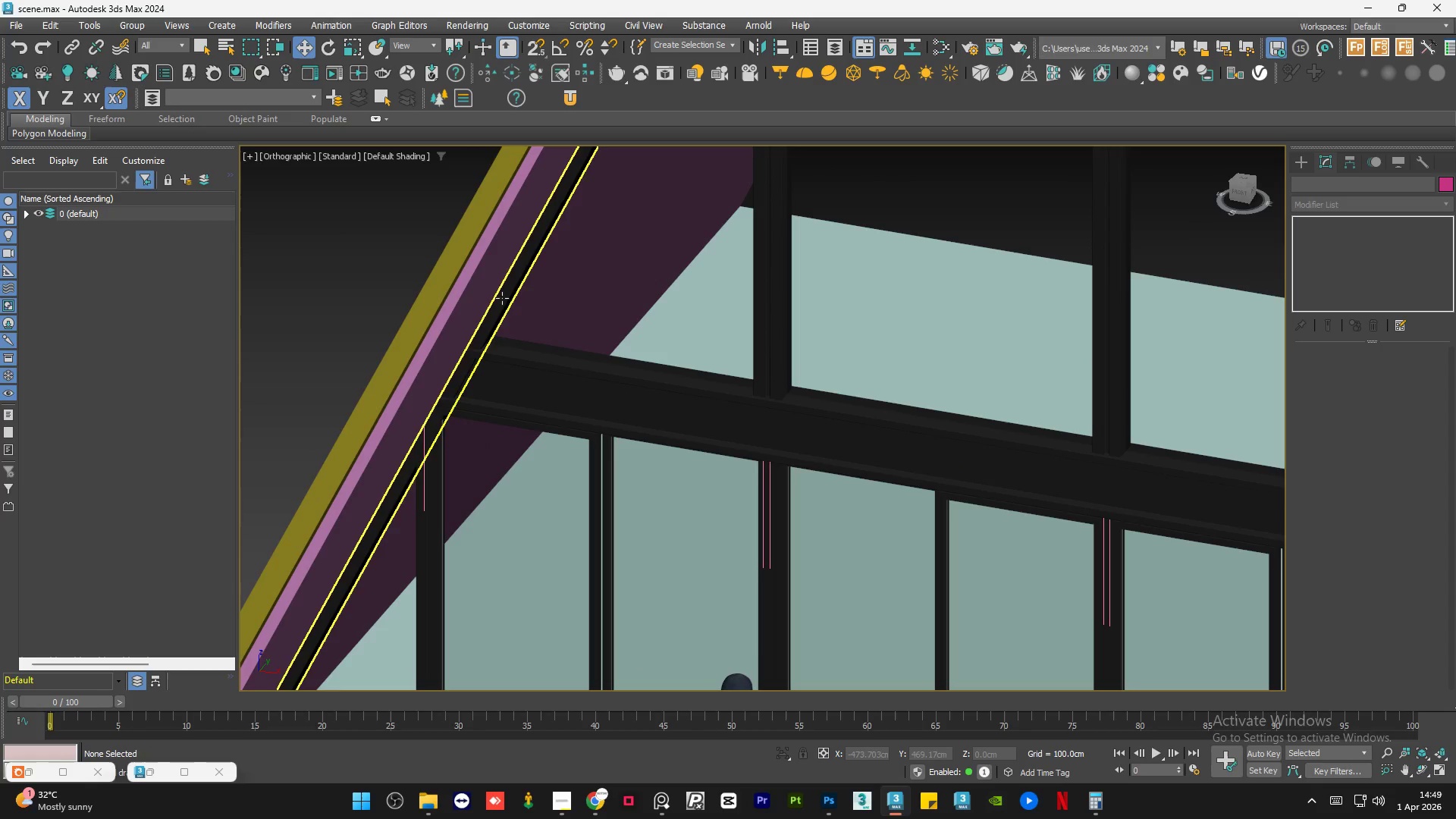 
left_click([501, 297])
 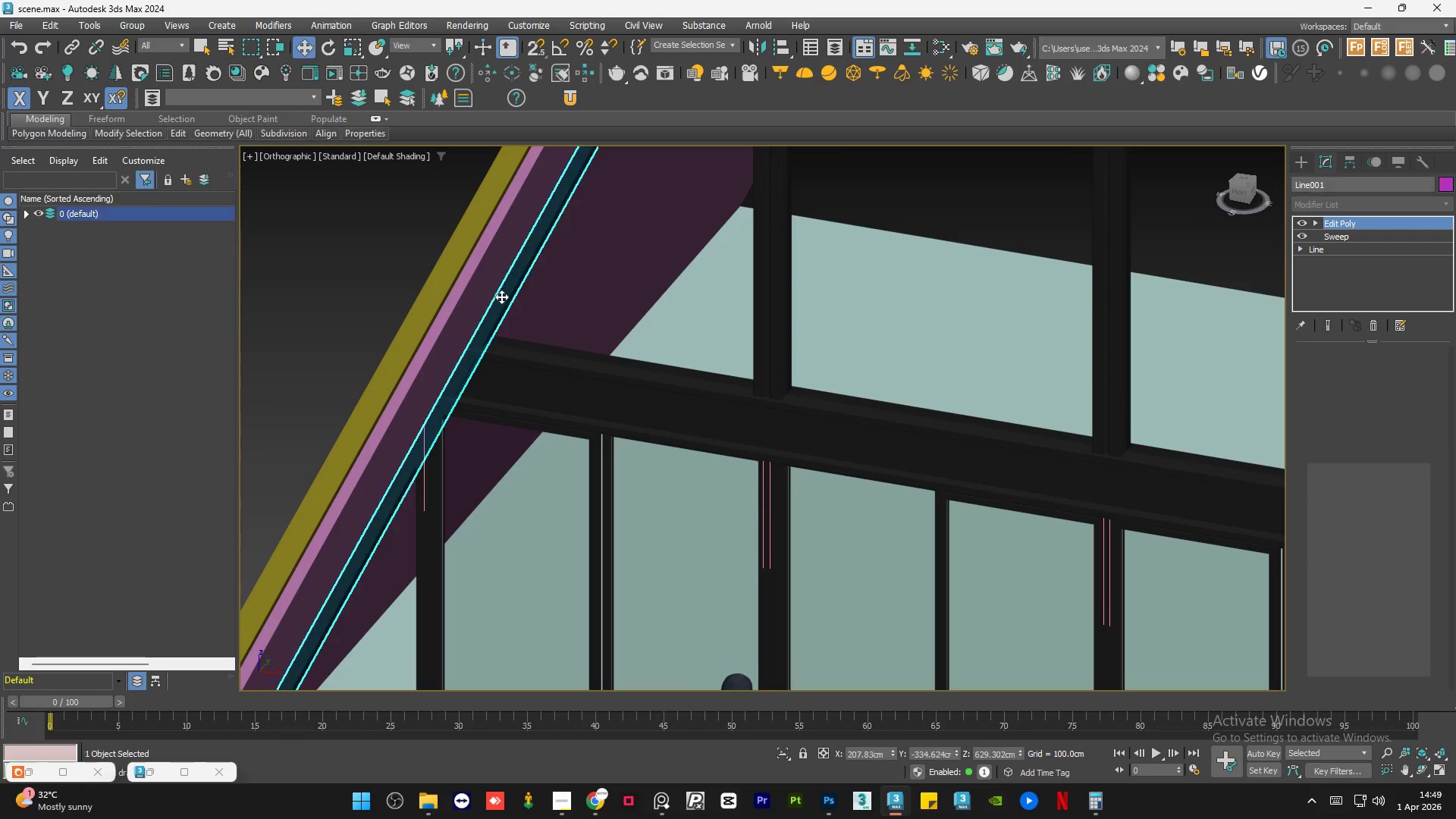 
hold_key(key=AltLeft, duration=0.8)
 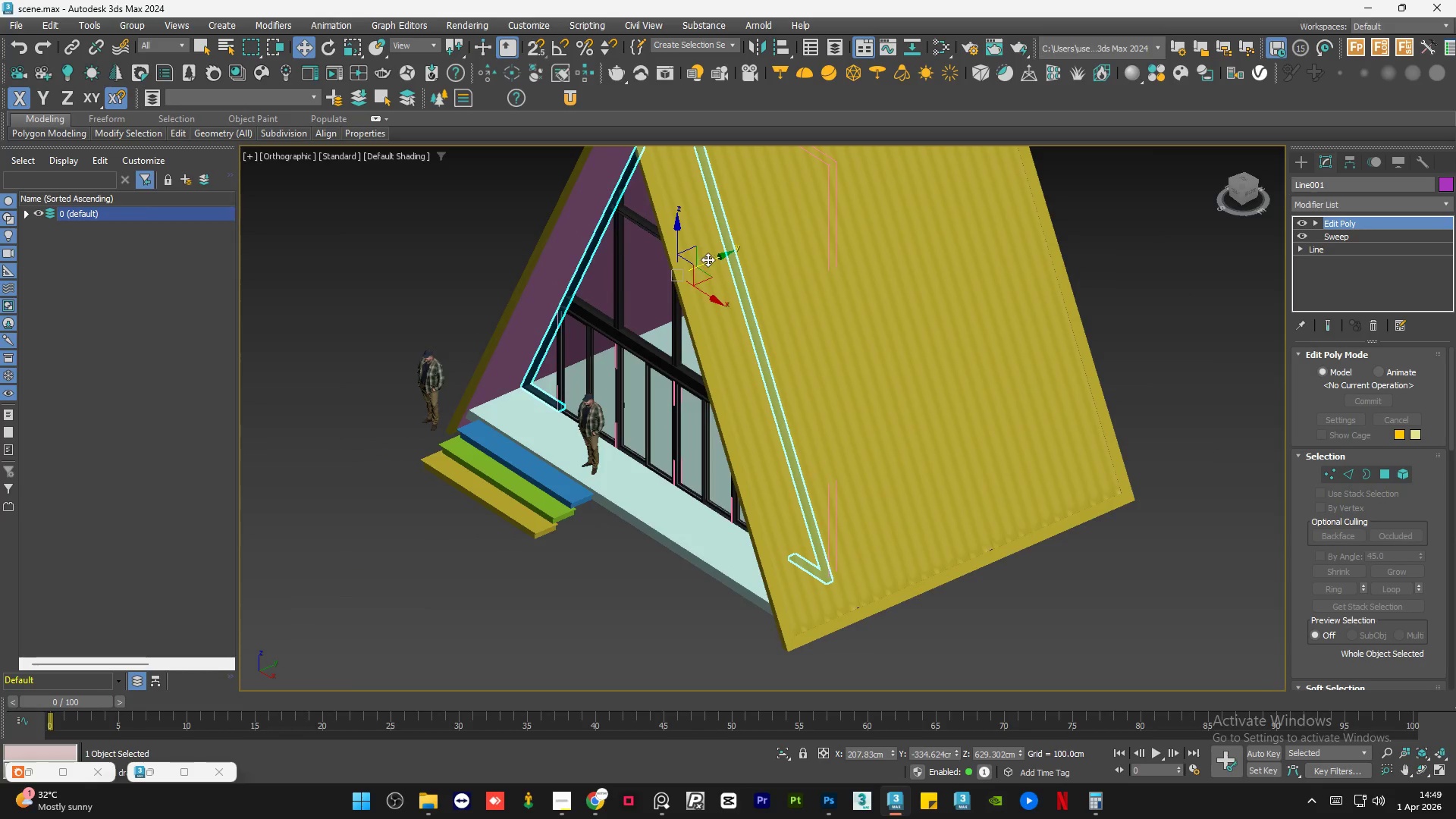 
scroll: coordinate [578, 413], scroll_direction: down, amount: 4.0
 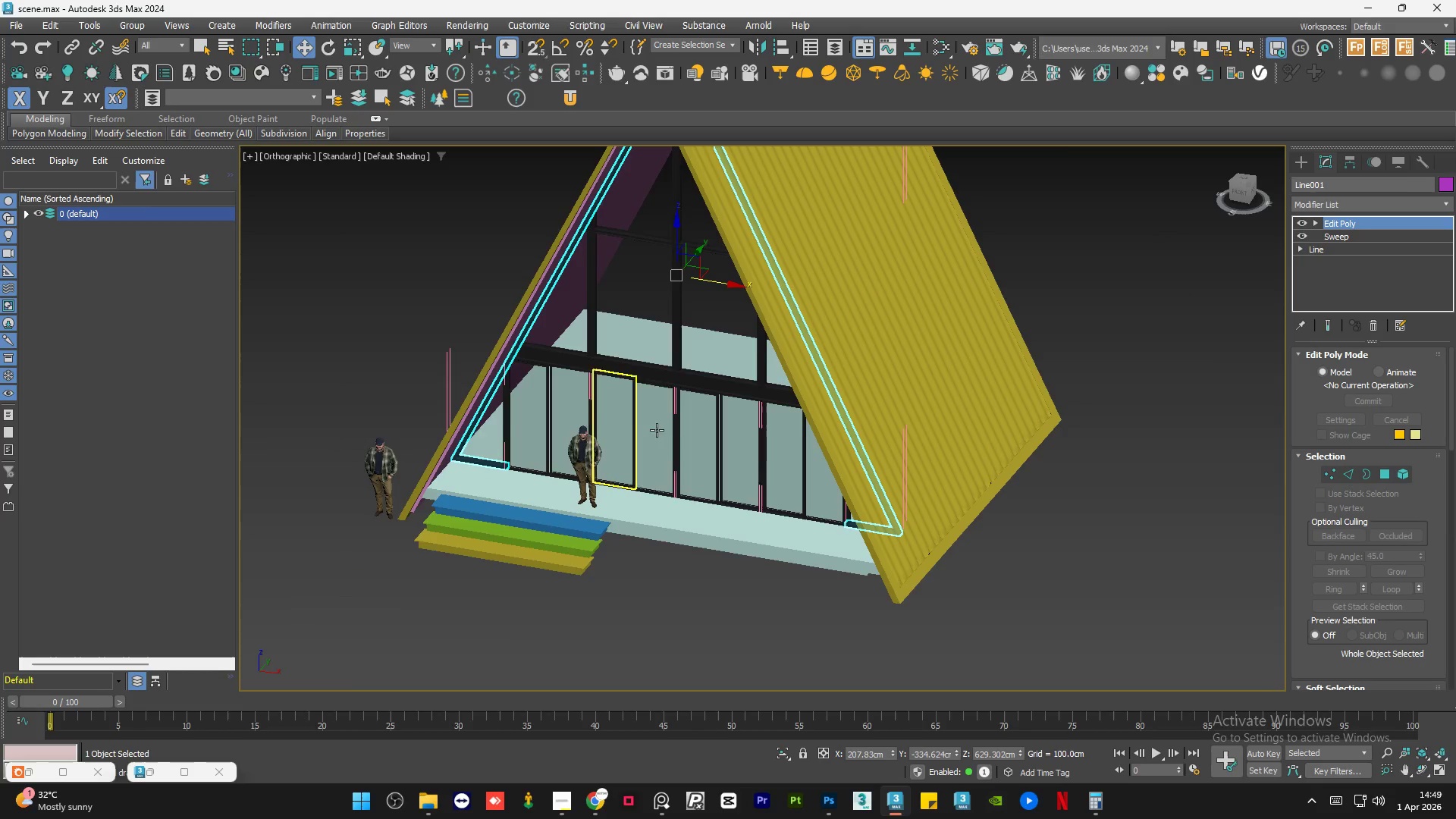 
hold_key(key=ShiftLeft, duration=1.25)
left_click_drag(start_coordinate=[708, 258], to_coordinate=[924, 239])
 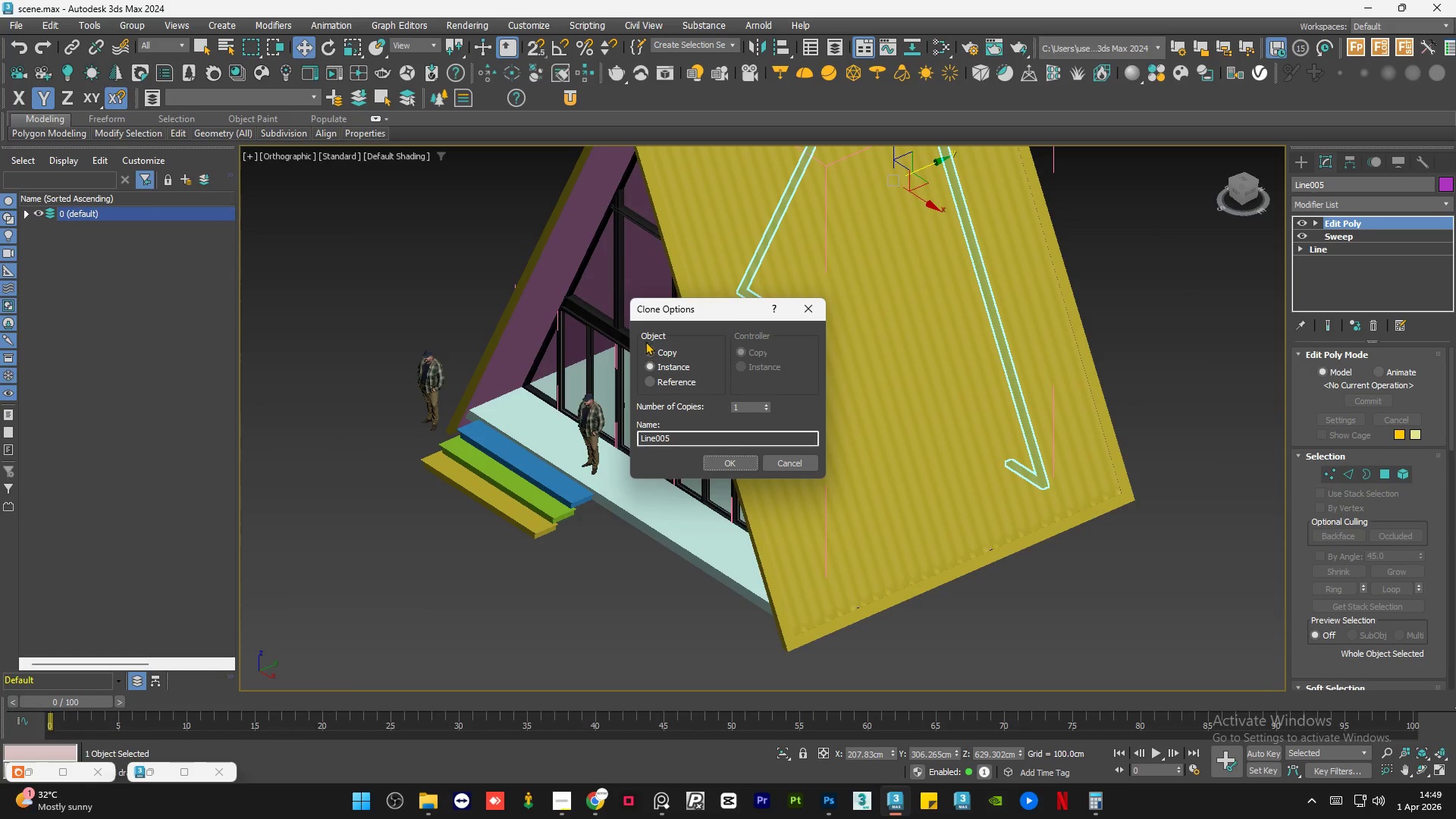 
left_click([660, 345])
 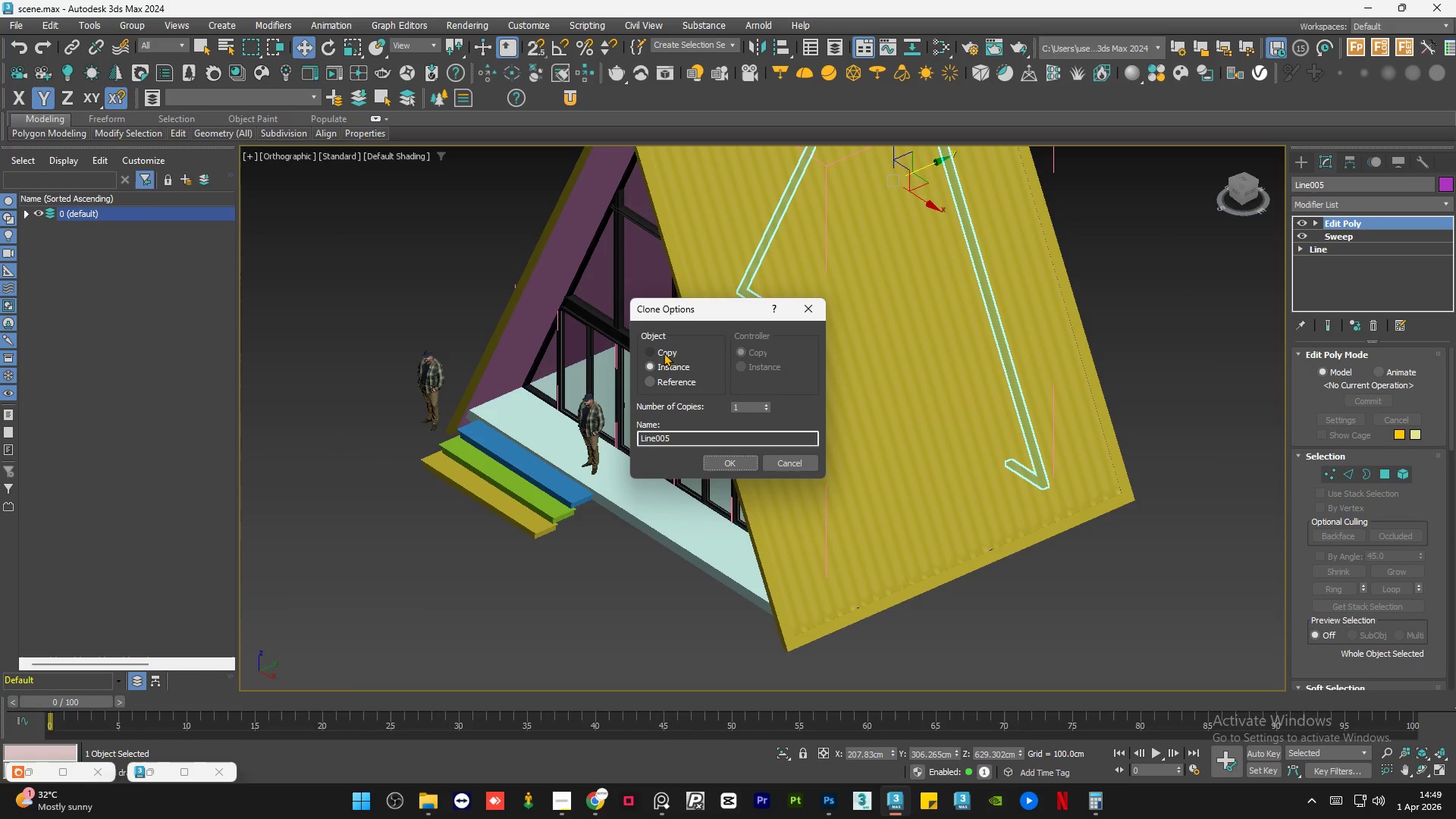 
left_click([664, 352])
 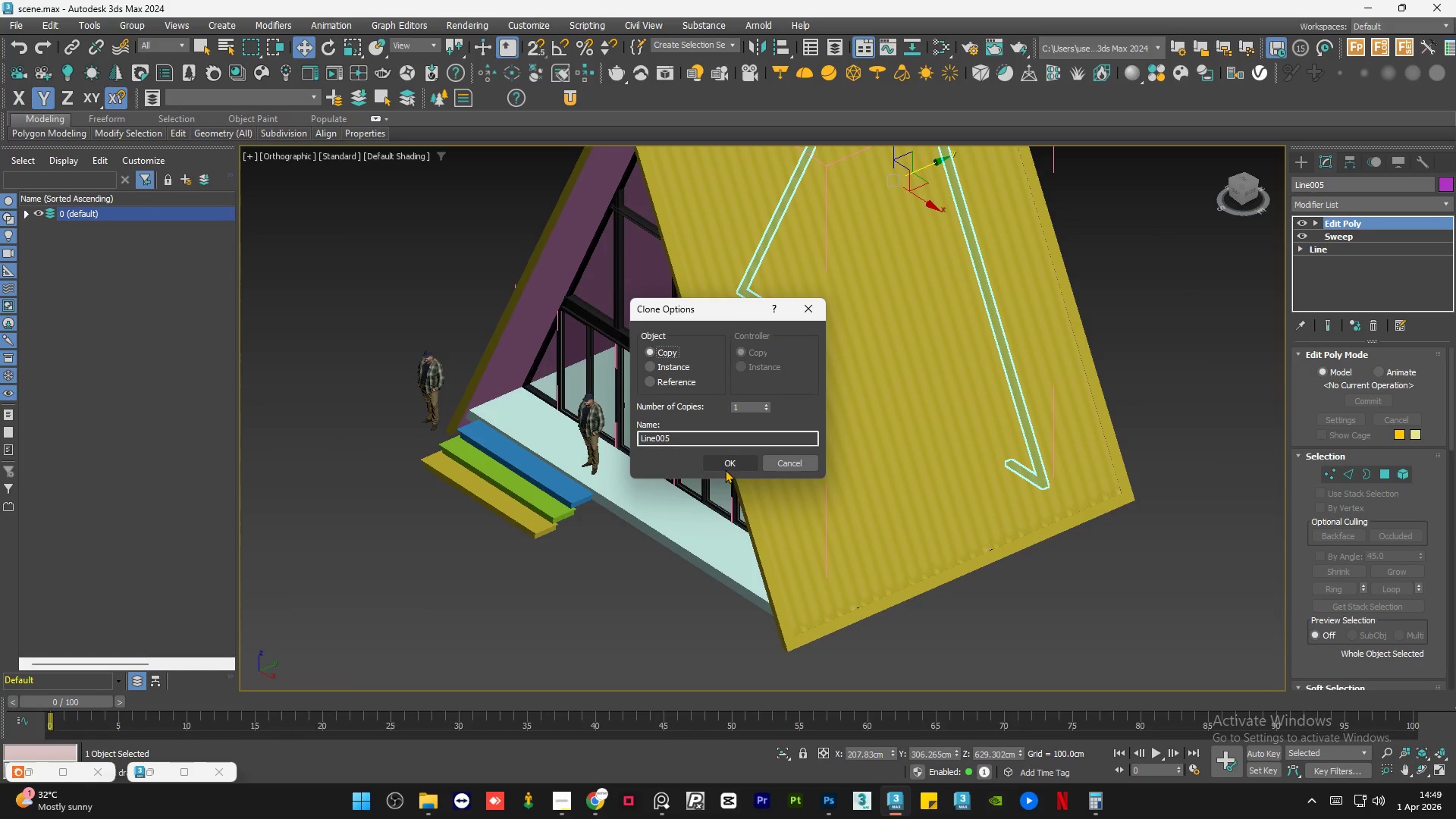 
left_click([726, 467])
 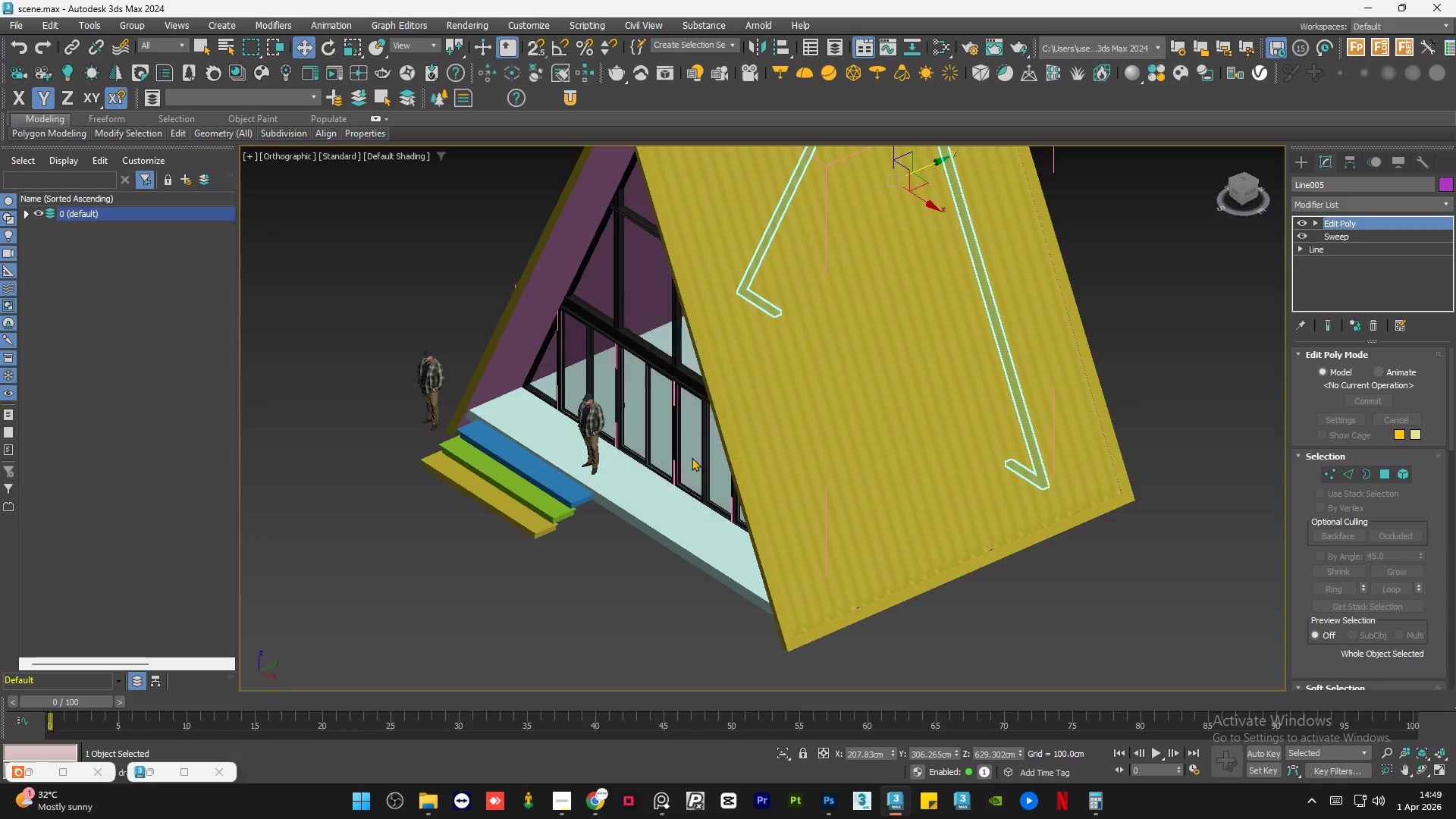 
hold_key(key=AltLeft, duration=0.97)
 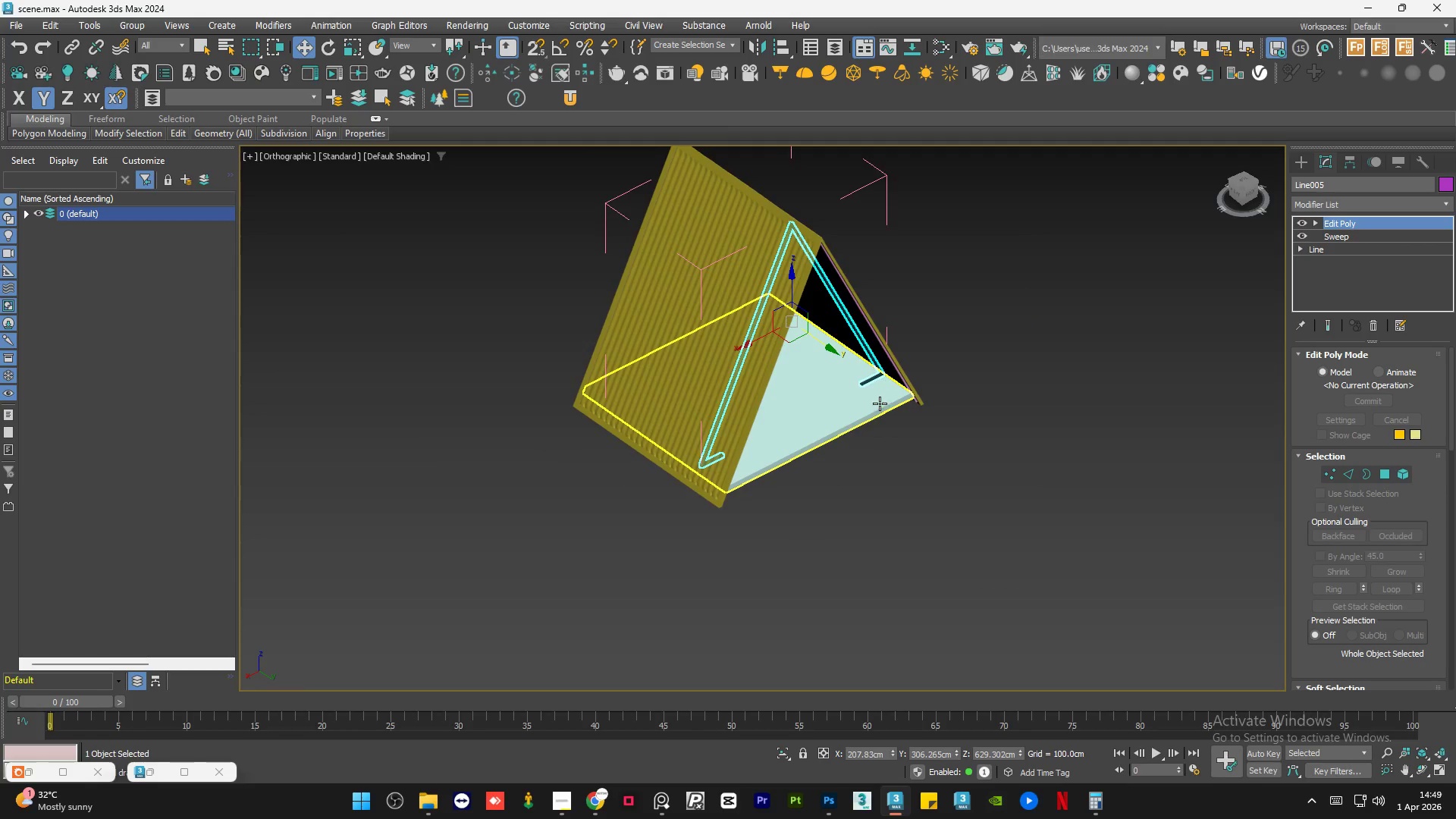 
scroll: coordinate [691, 463], scroll_direction: down, amount: 2.0
 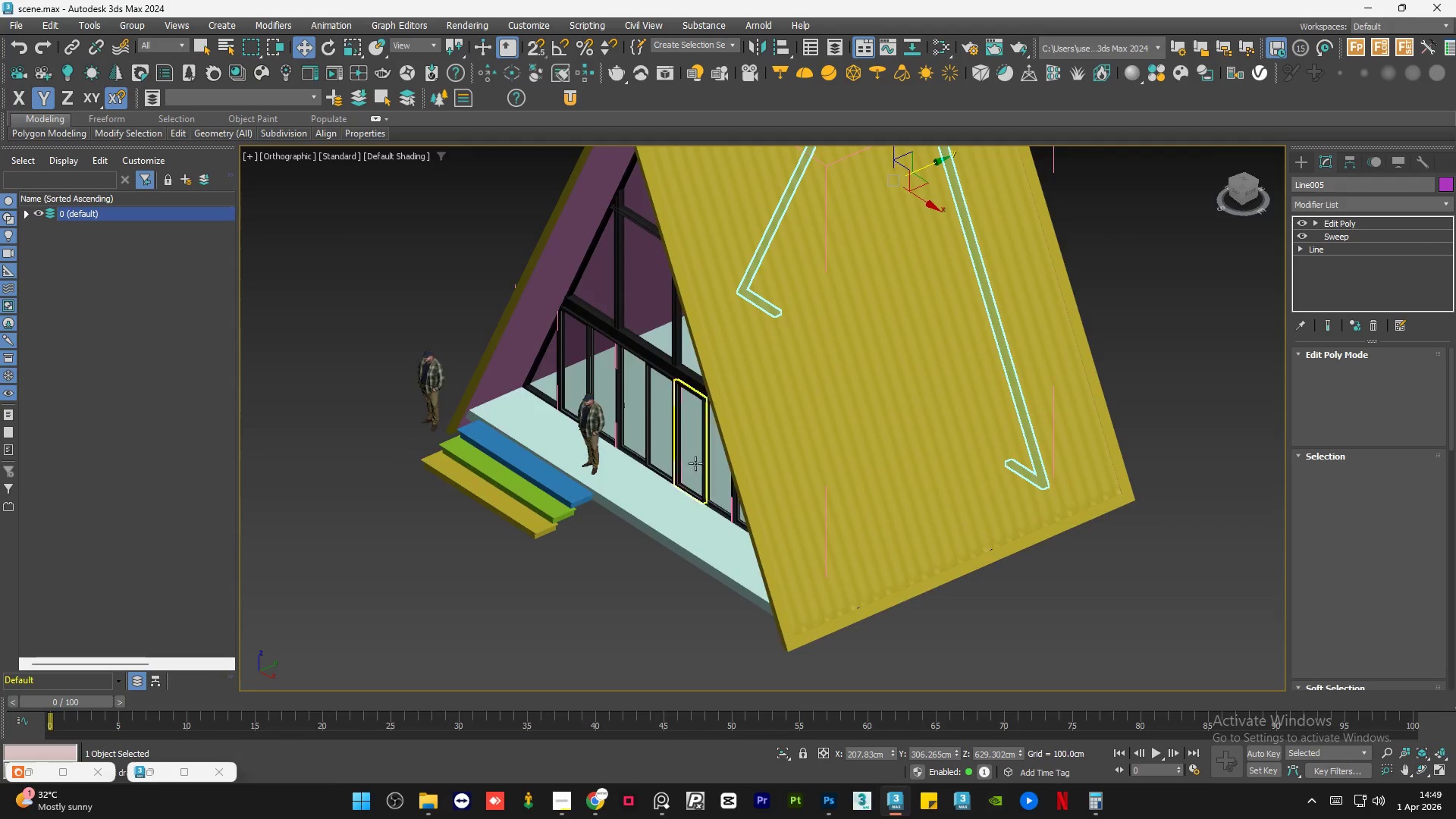 
hold_key(key=AltLeft, duration=11.34)
scroll: coordinate [878, 403], scroll_direction: up, amount: 3.0
 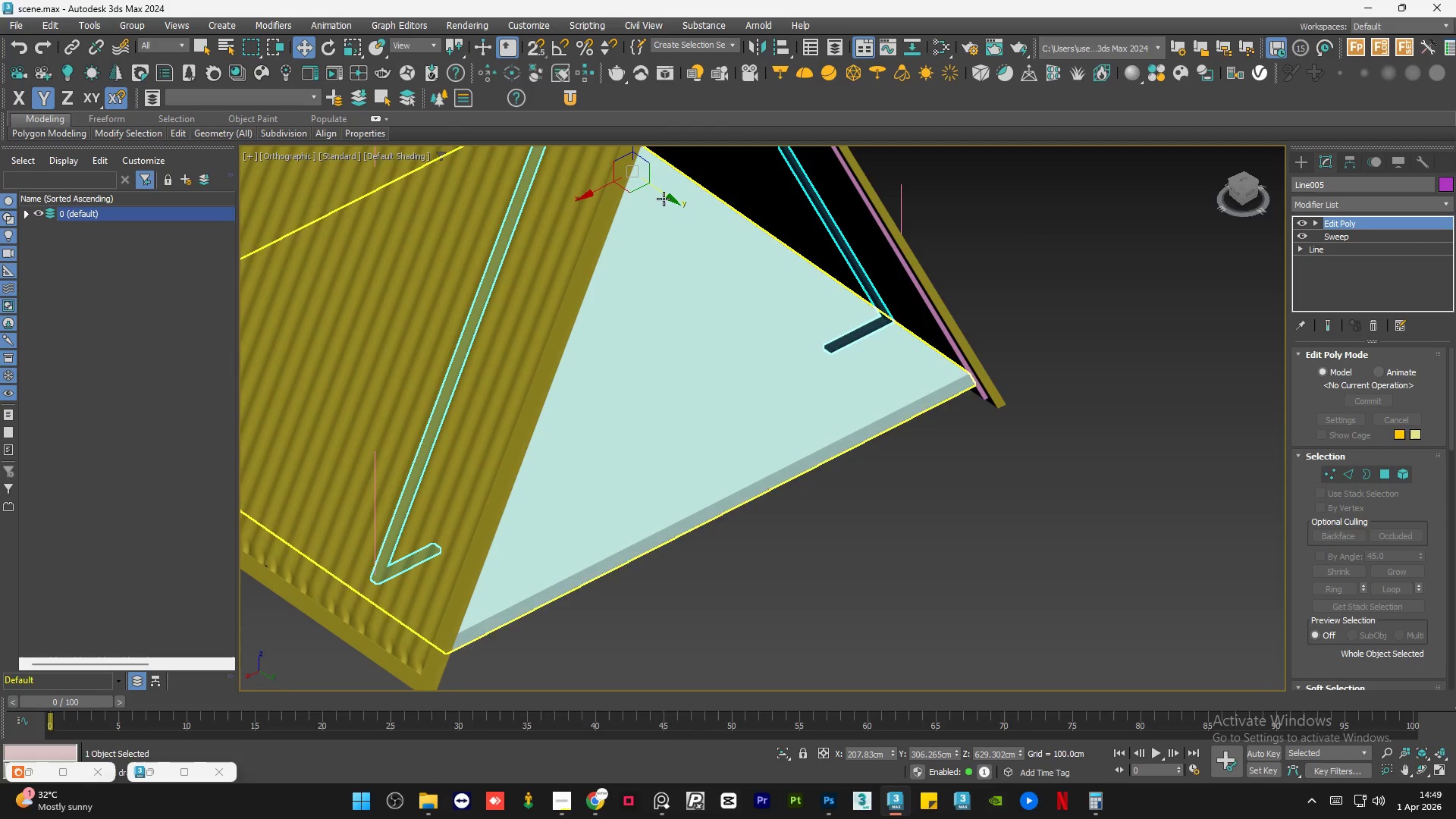 
left_click_drag(start_coordinate=[664, 193], to_coordinate=[726, 253])
 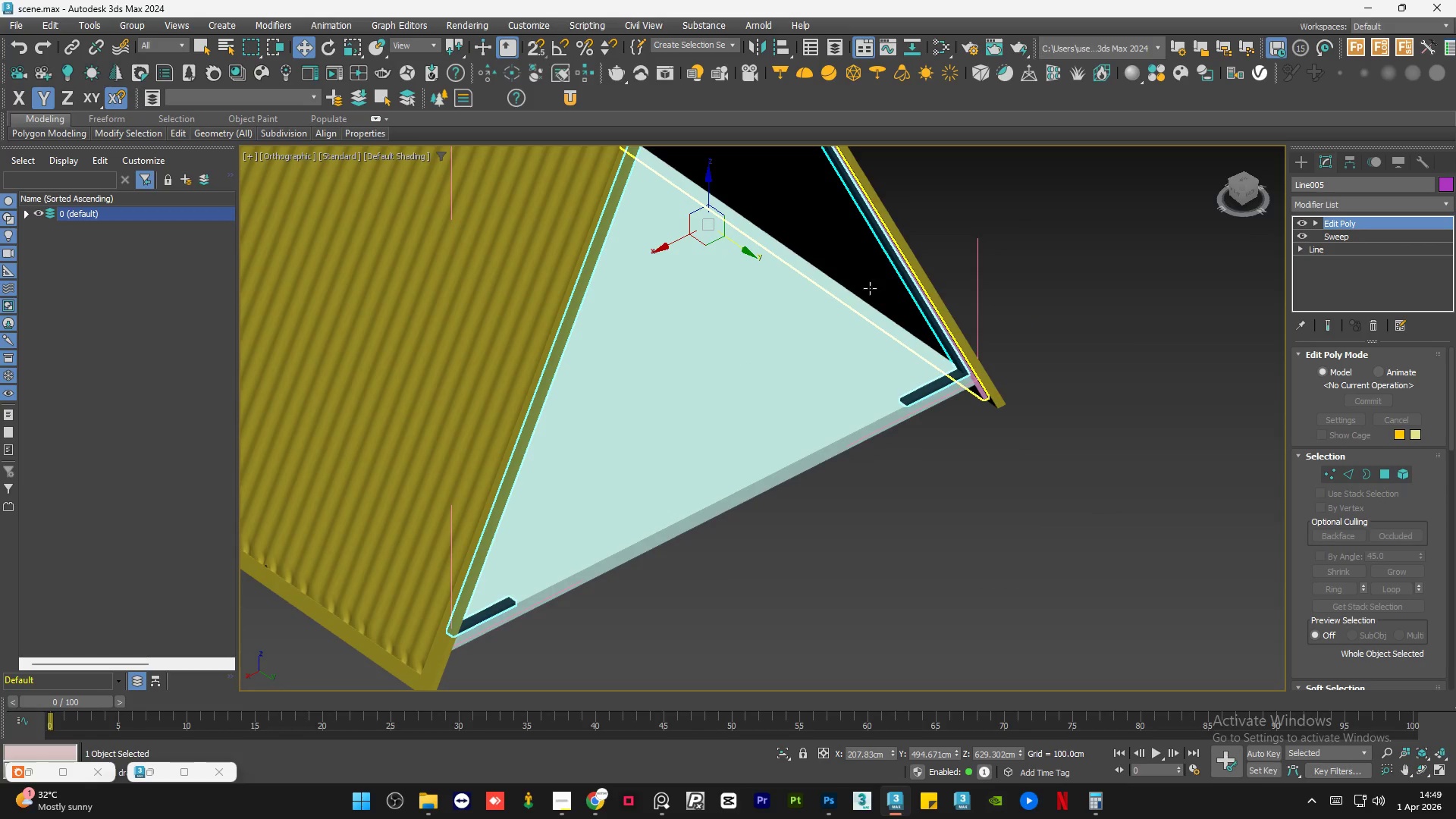 
scroll: coordinate [965, 353], scroll_direction: up, amount: 5.0
 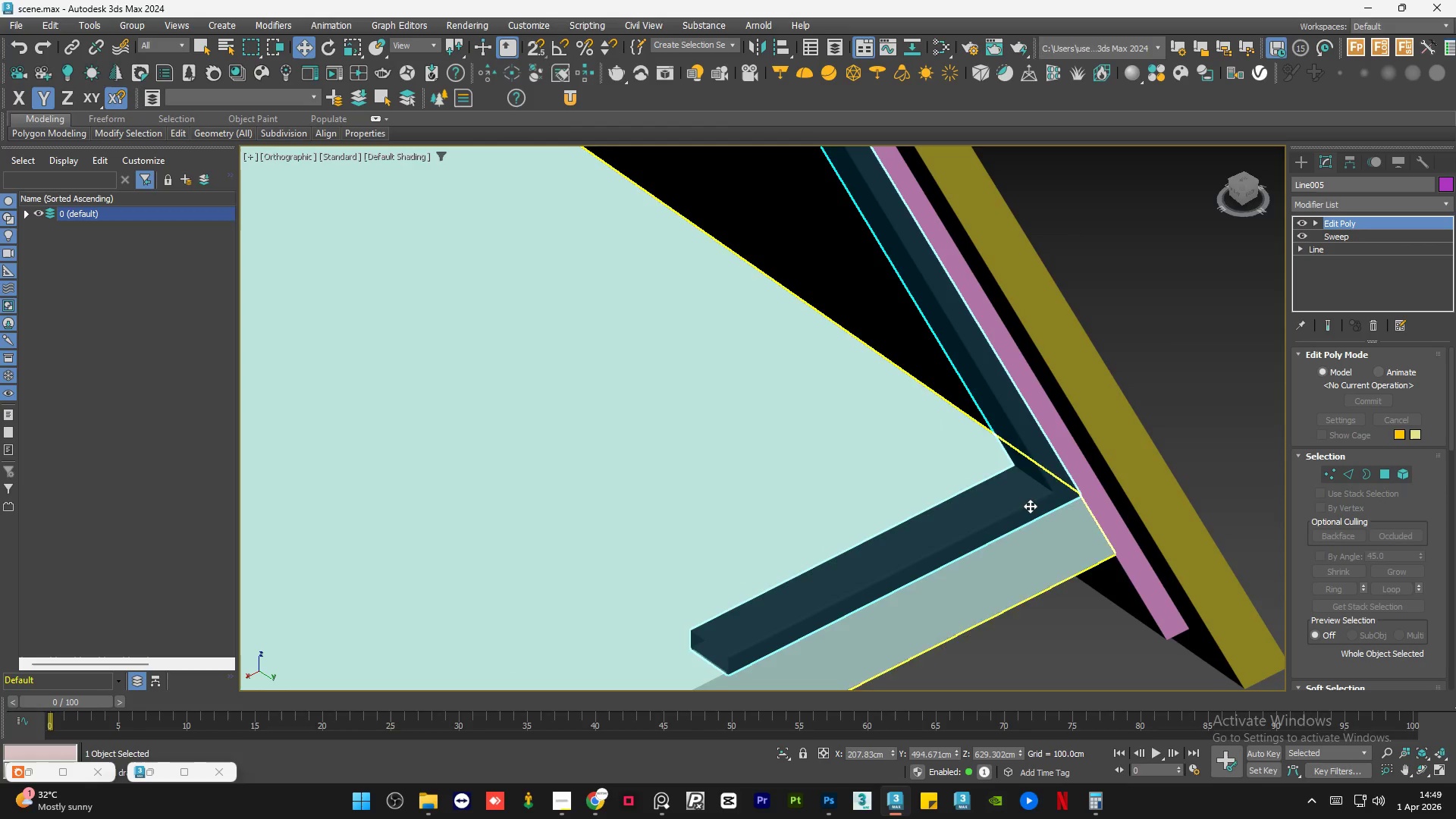 
left_click_drag(start_coordinate=[1027, 503], to_coordinate=[999, 491])
 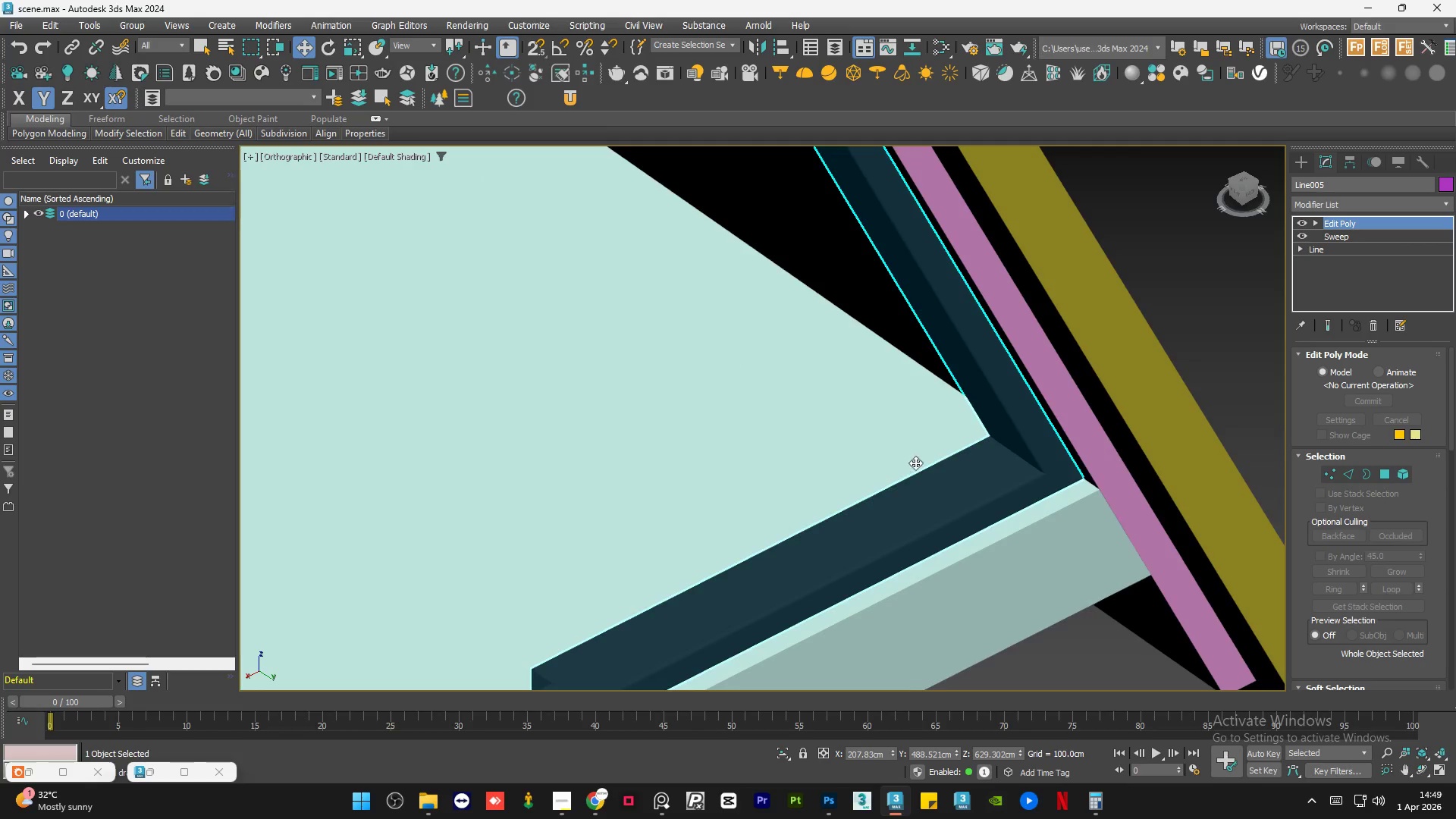 
scroll: coordinate [1027, 504], scroll_direction: up, amount: 1.0
 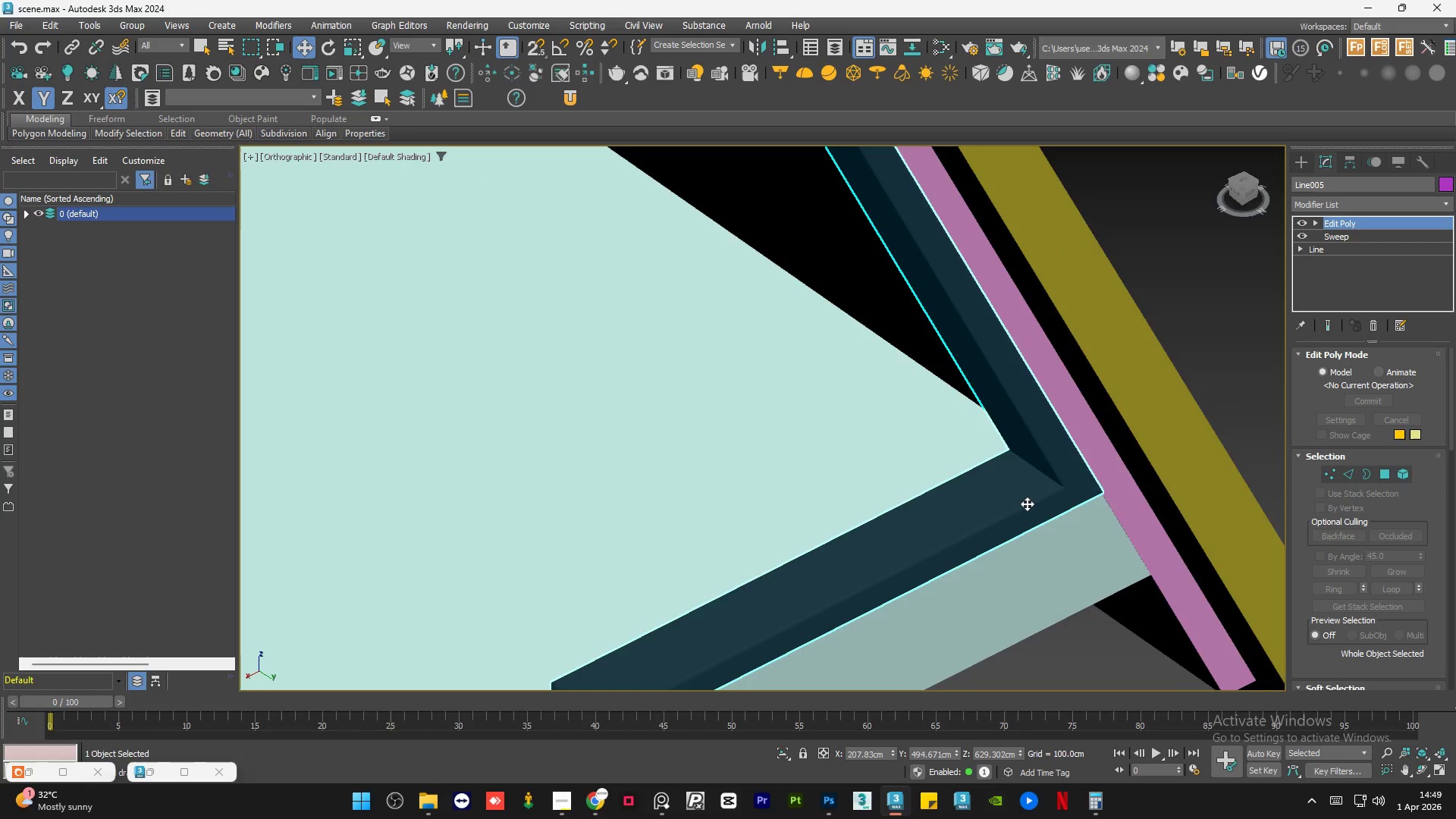 
scroll: coordinate [874, 464], scroll_direction: down, amount: 5.0
 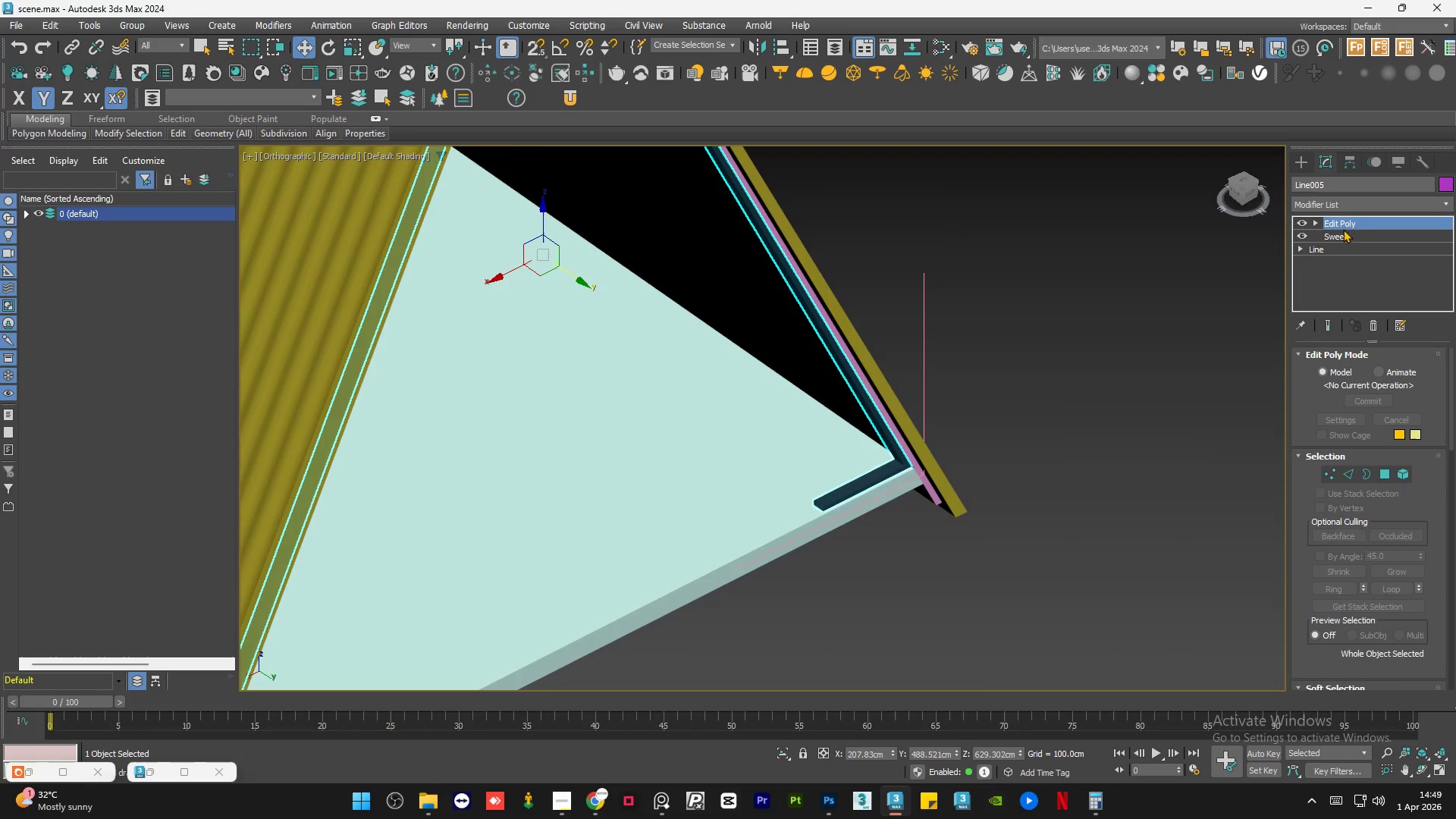 
right_click([1356, 223])
 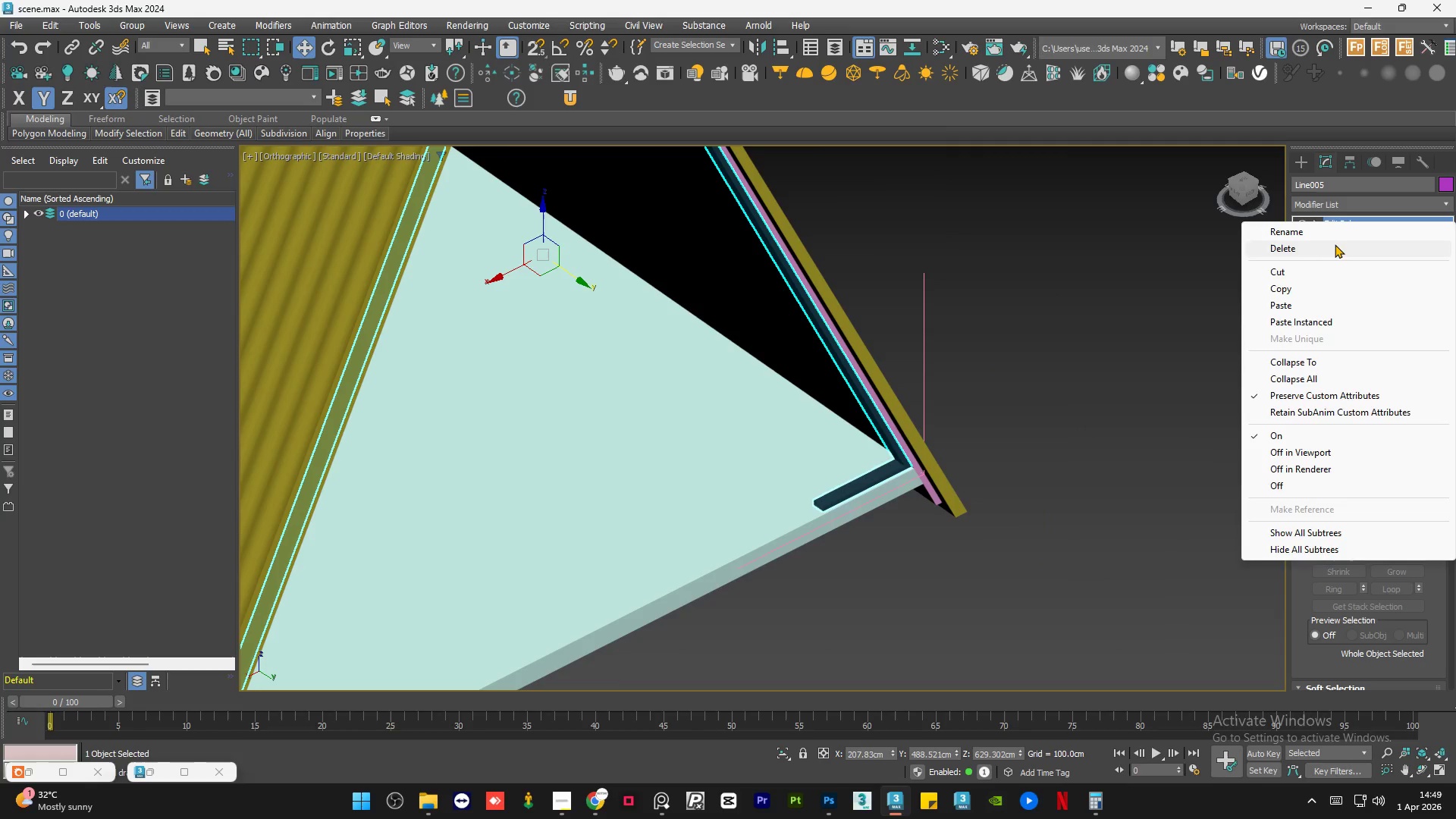 
left_click([1334, 244])
 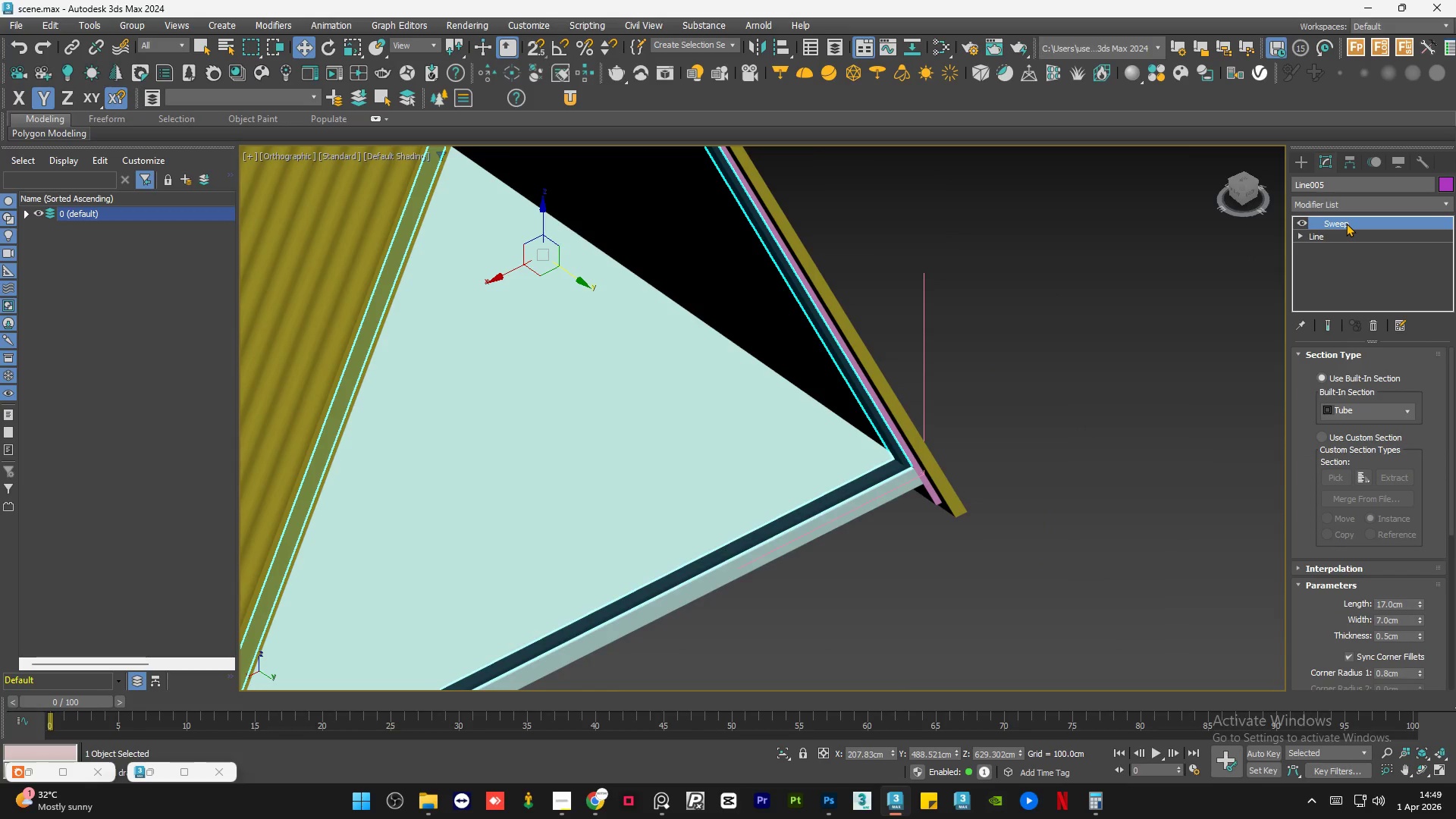 
right_click([1346, 223])
 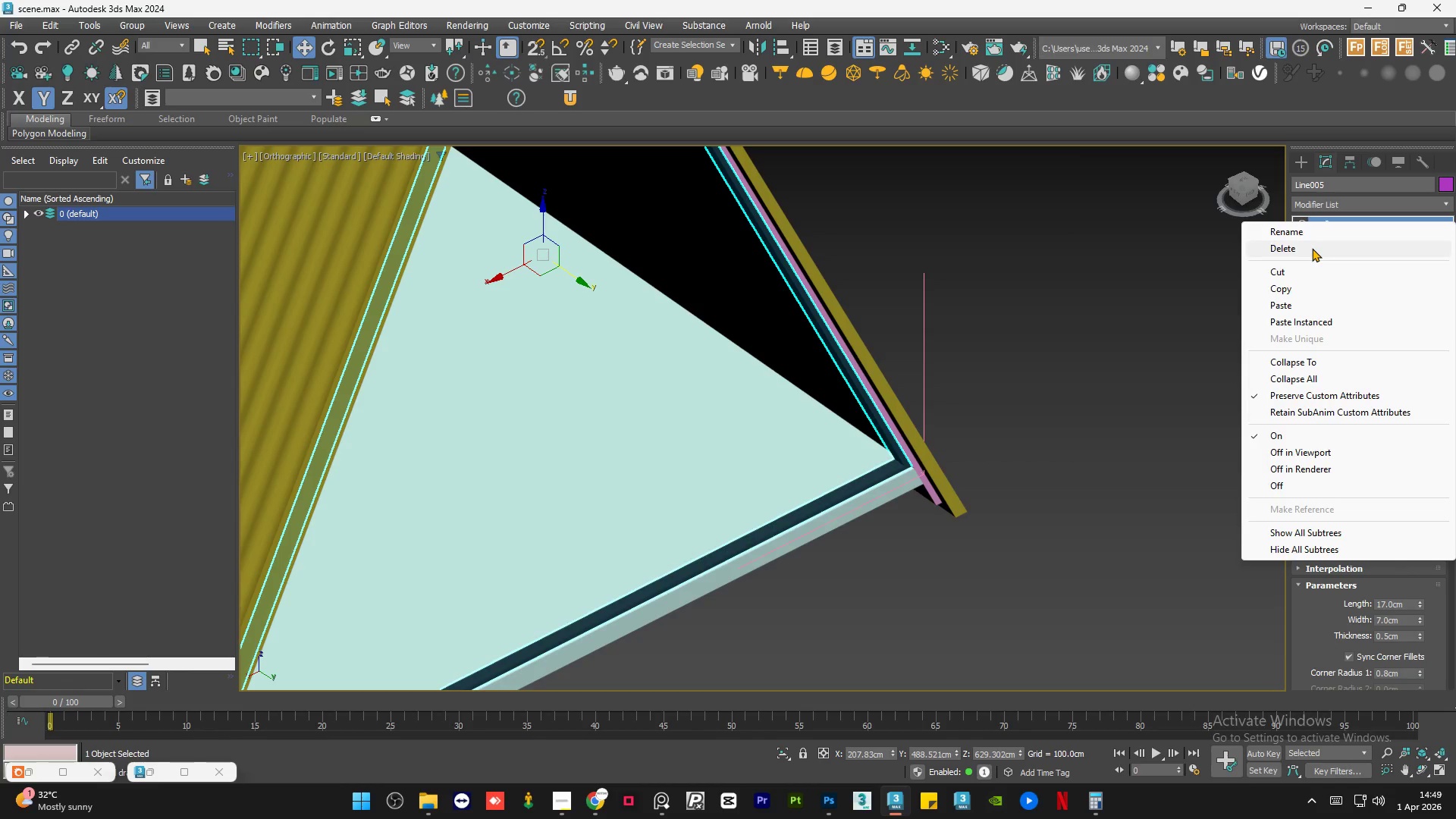 
left_click([1312, 248])
 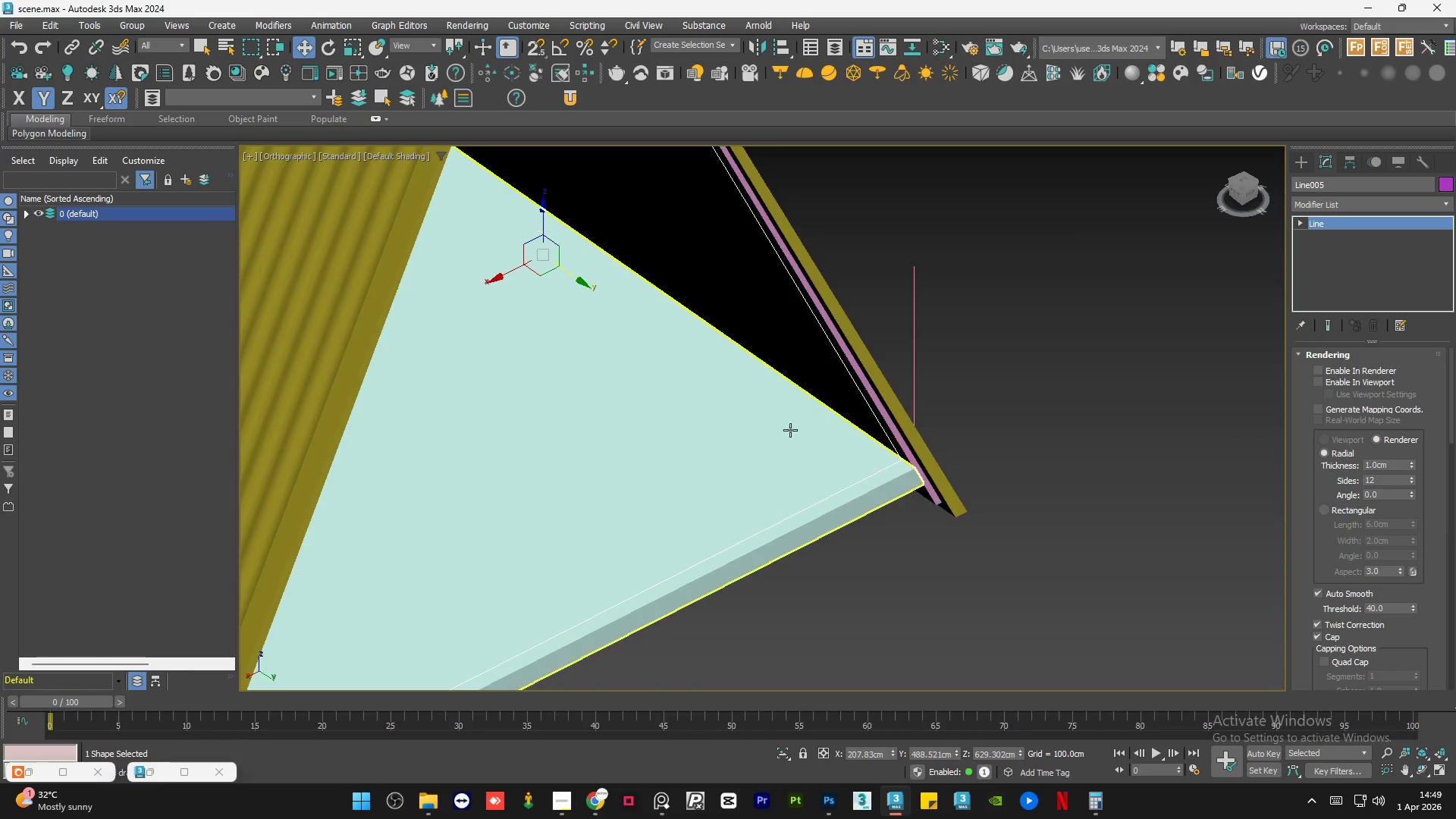 
hold_key(key=AltLeft, duration=1.33)
 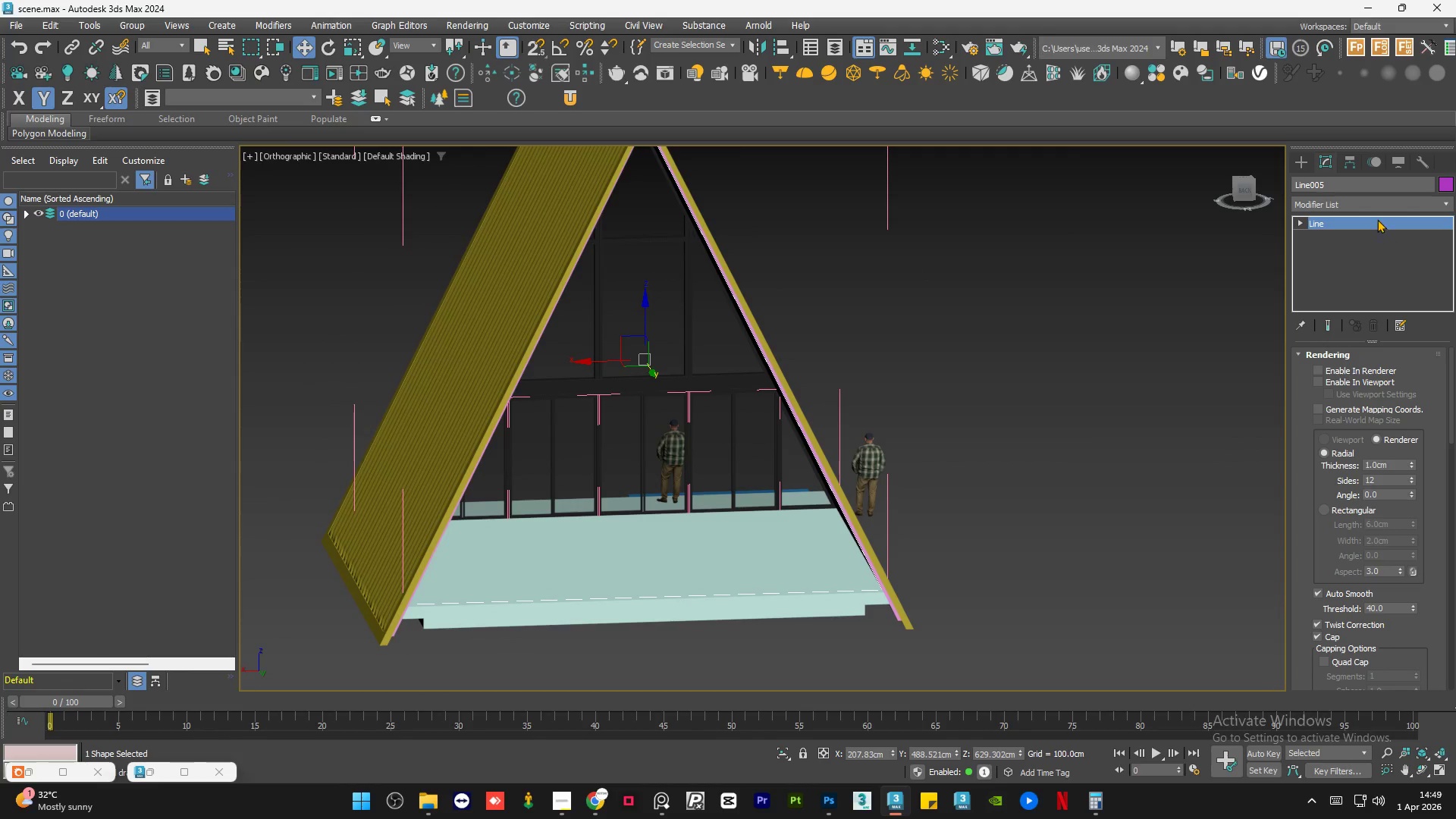 
scroll: coordinate [751, 468], scroll_direction: down, amount: 2.0
 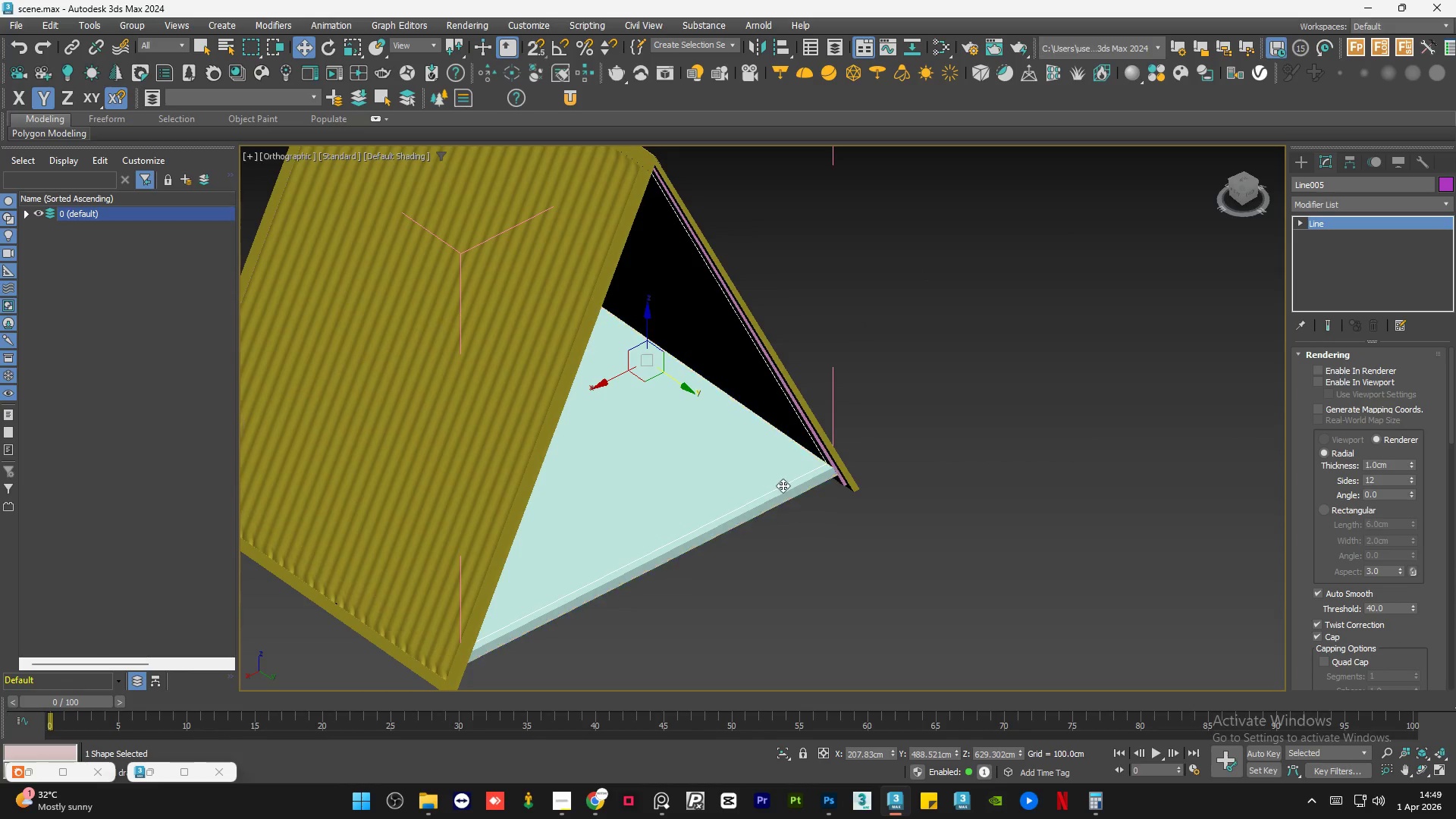 
left_click([1348, 206])
 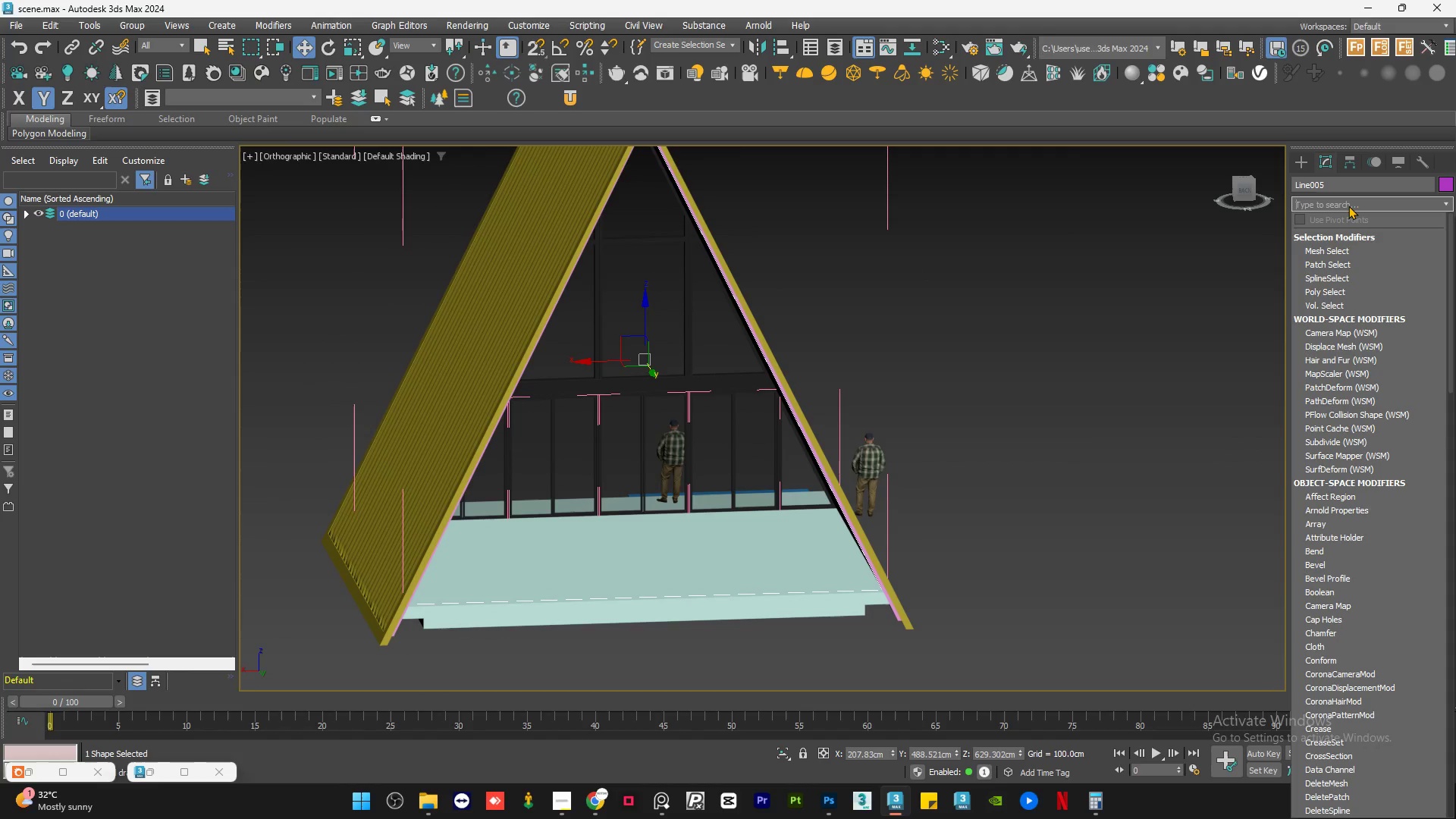 
type(ex)
 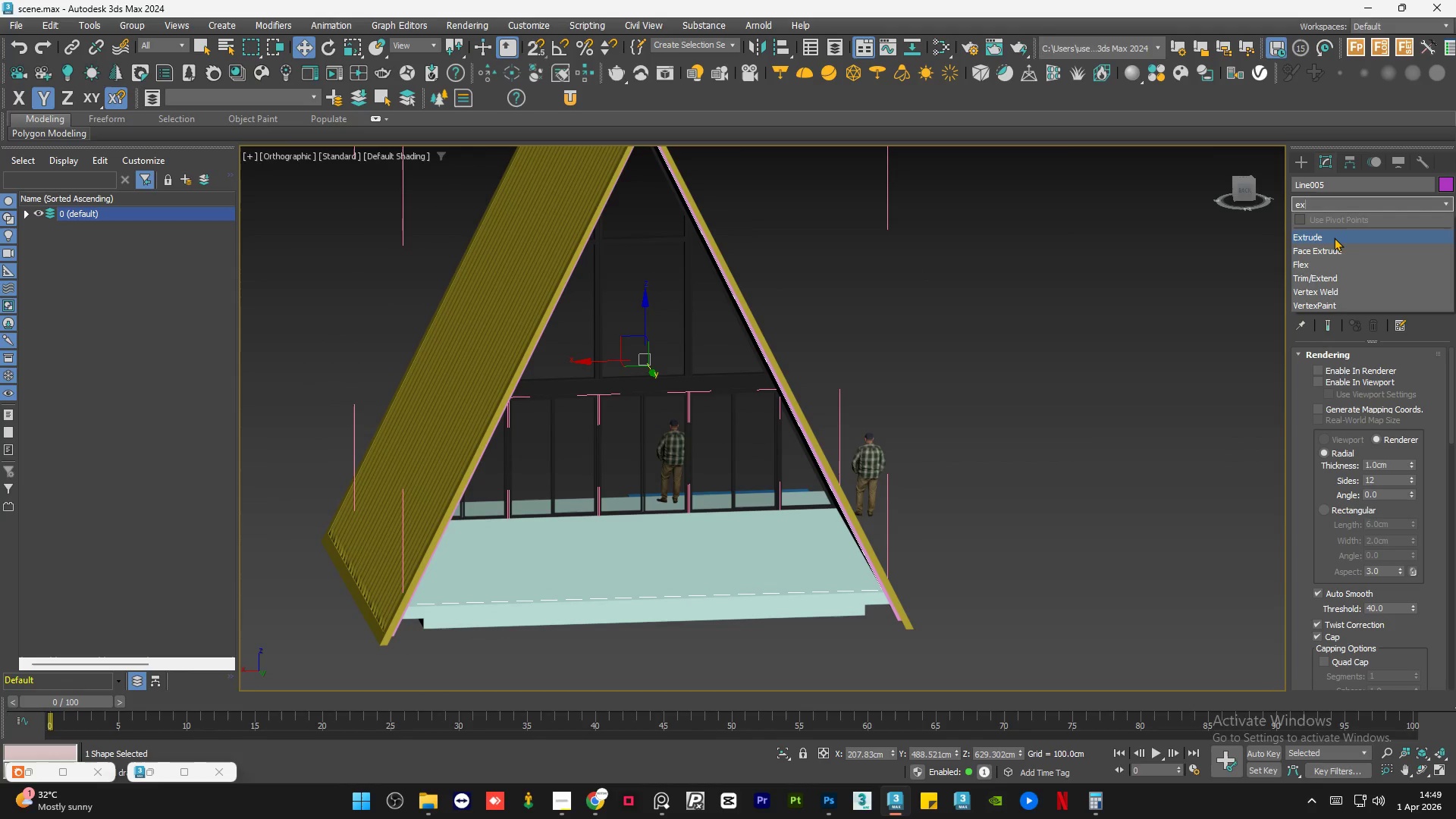 
left_click([1334, 238])
 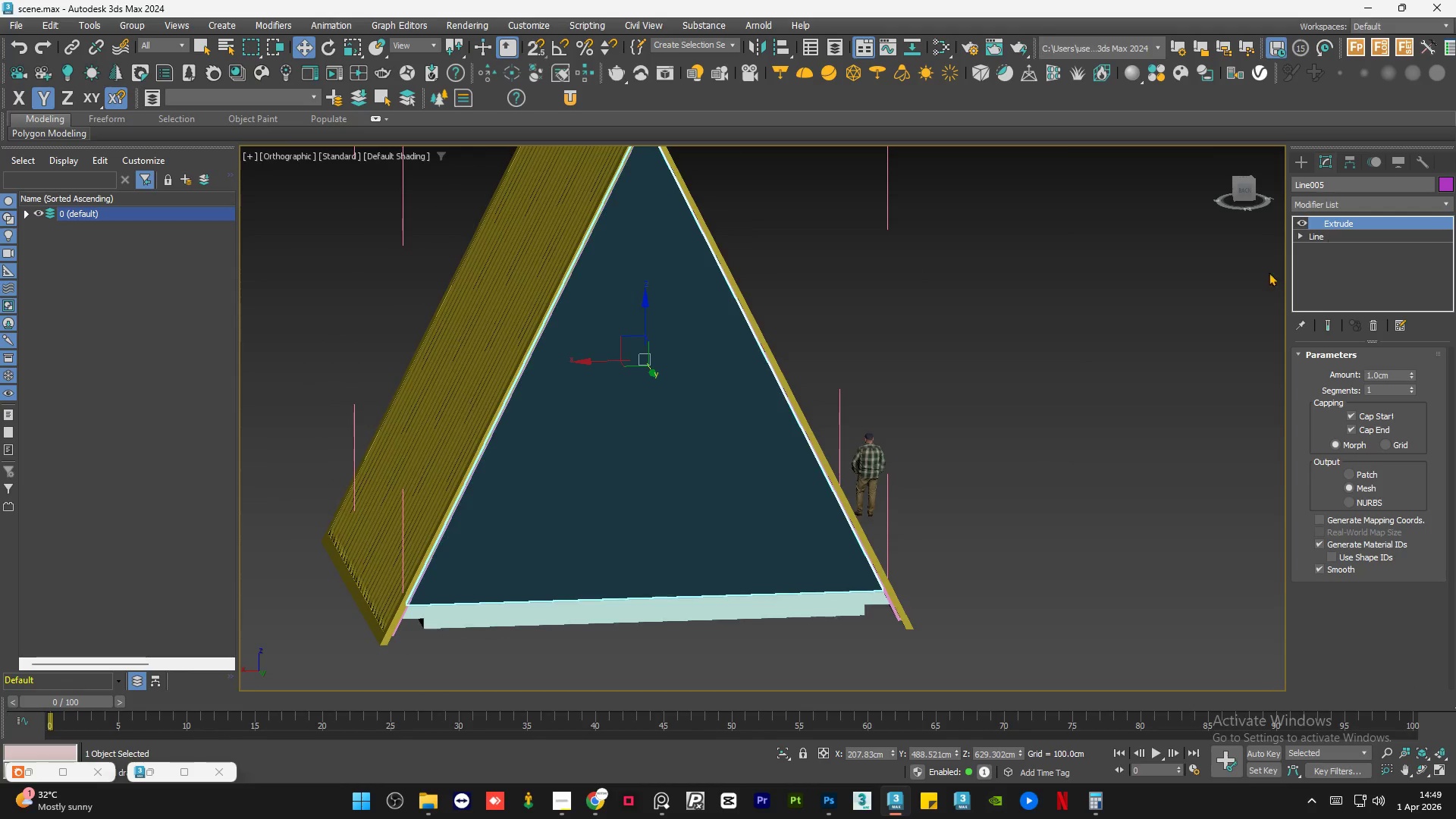 
hold_key(key=AltLeft, duration=0.89)
 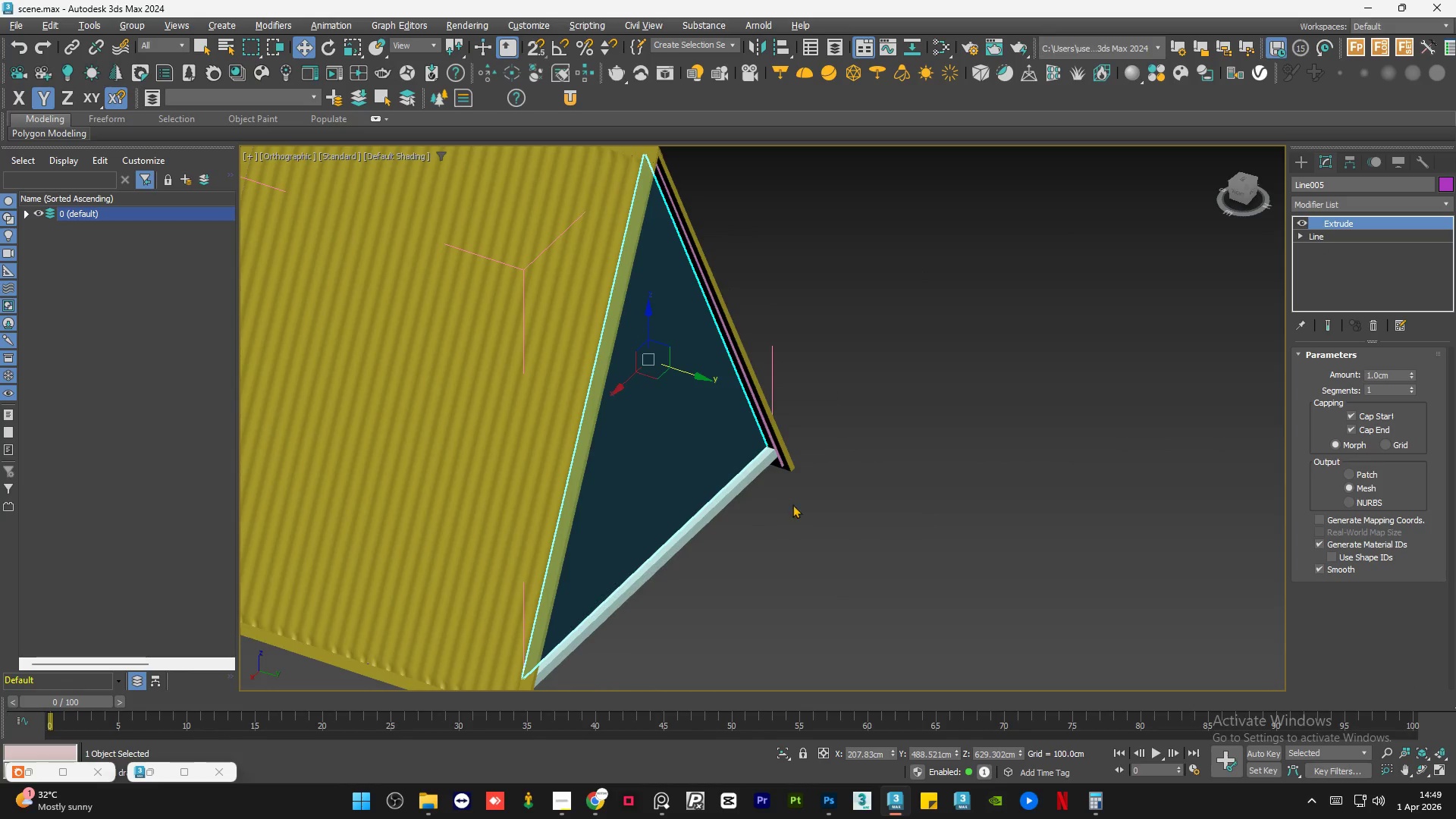 
scroll: coordinate [764, 447], scroll_direction: up, amount: 6.0
 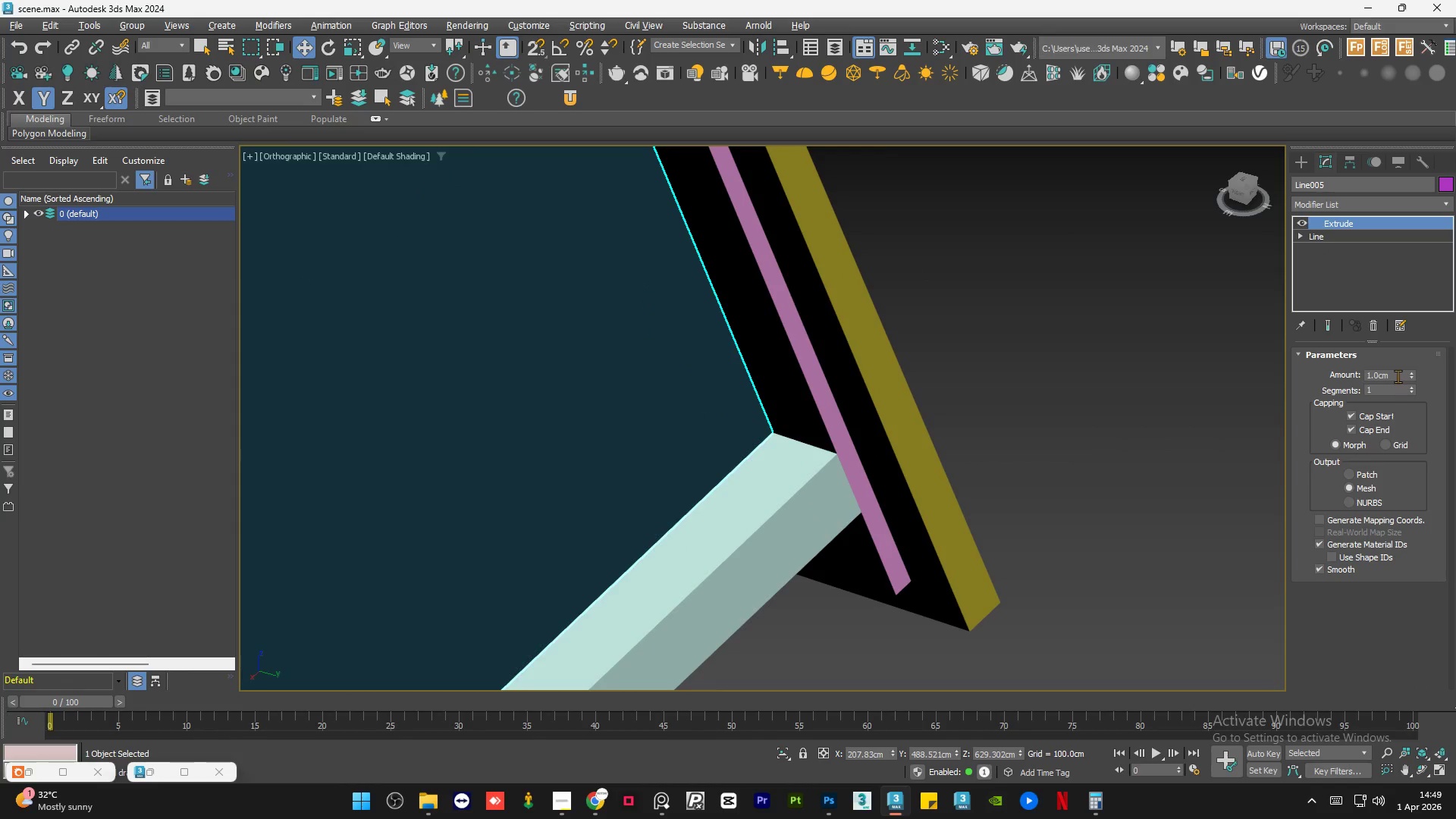 
double_click([1398, 375])
 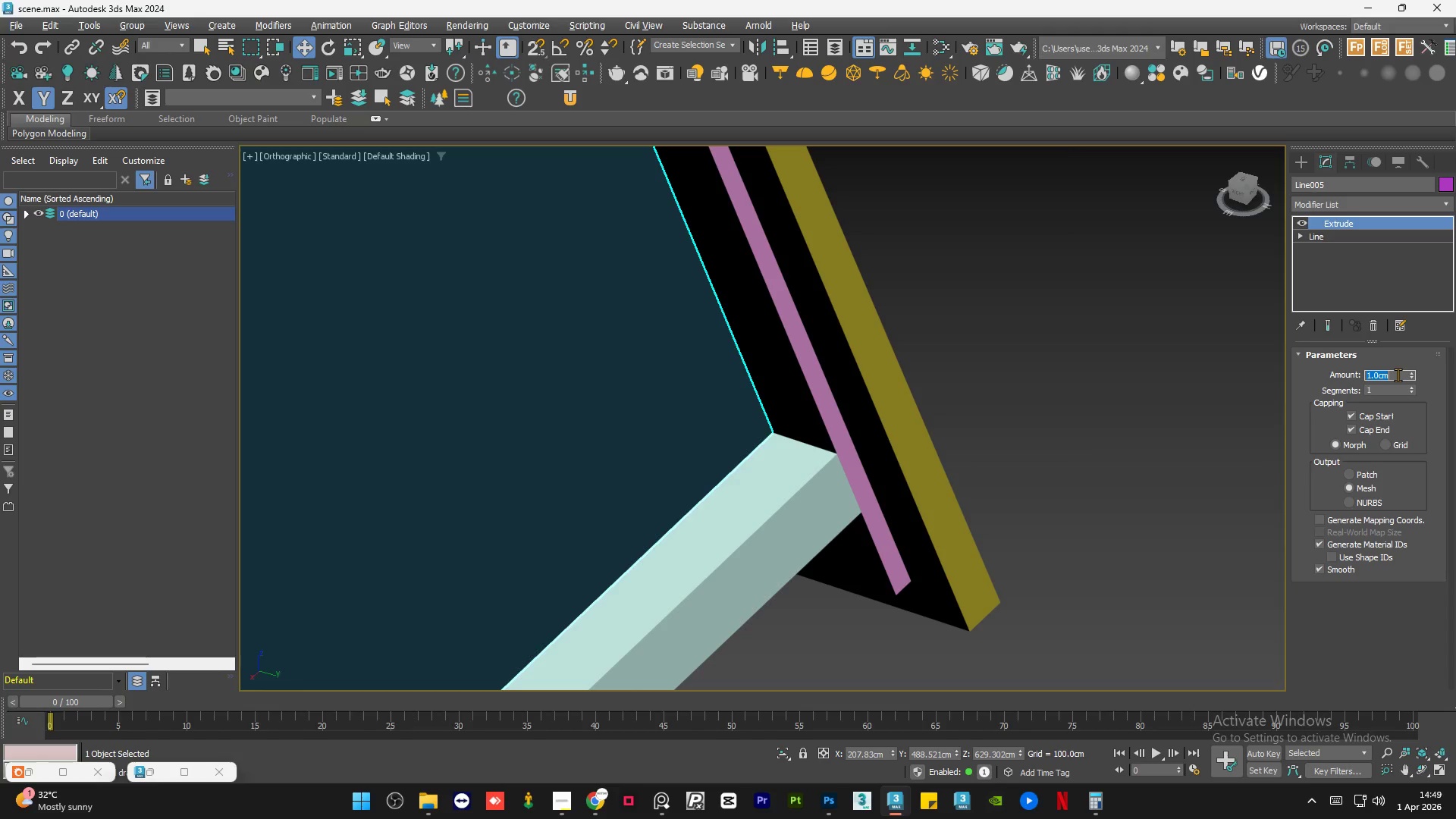 
key(Numpad2)
 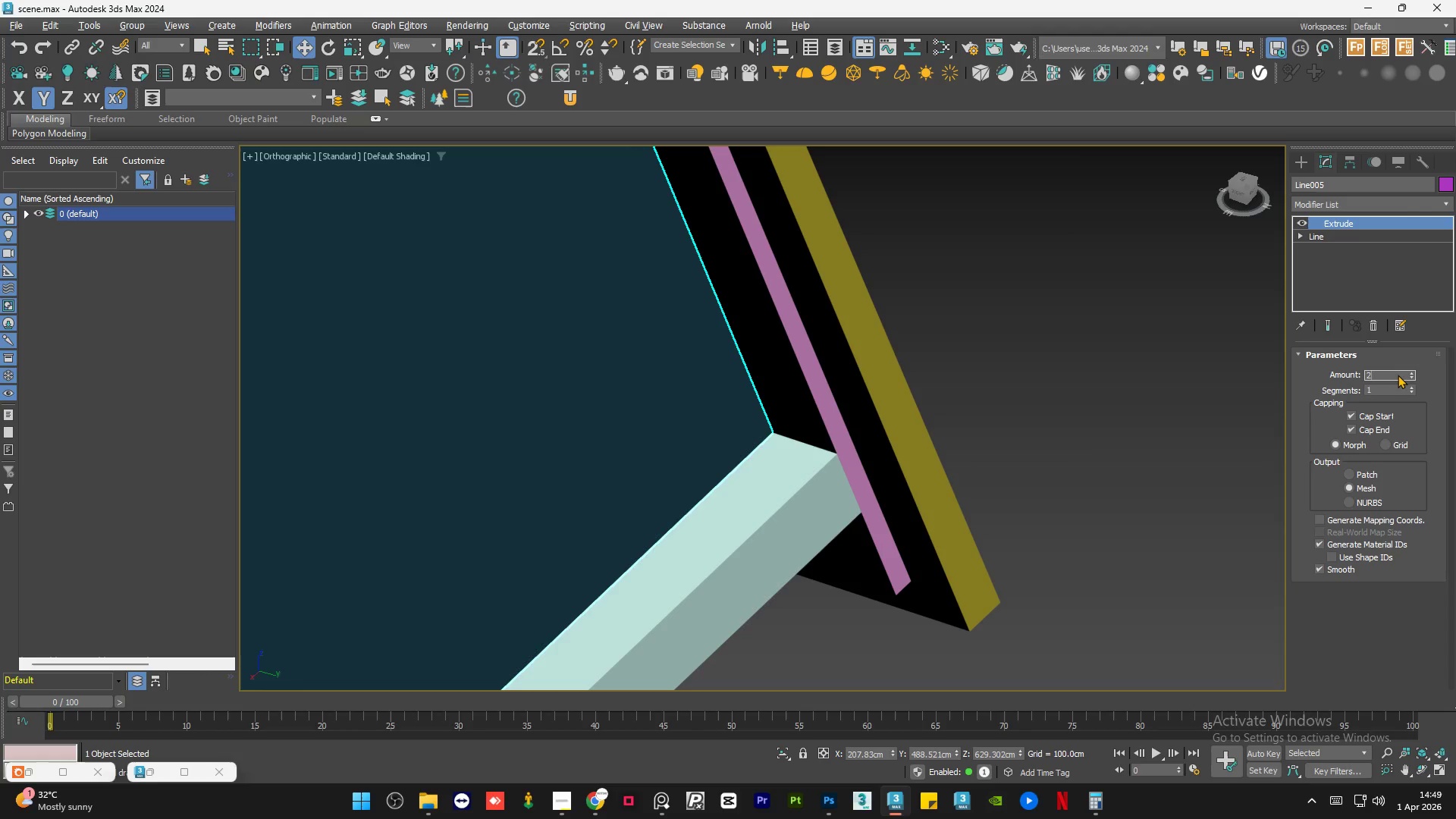 
key(Numpad3)
 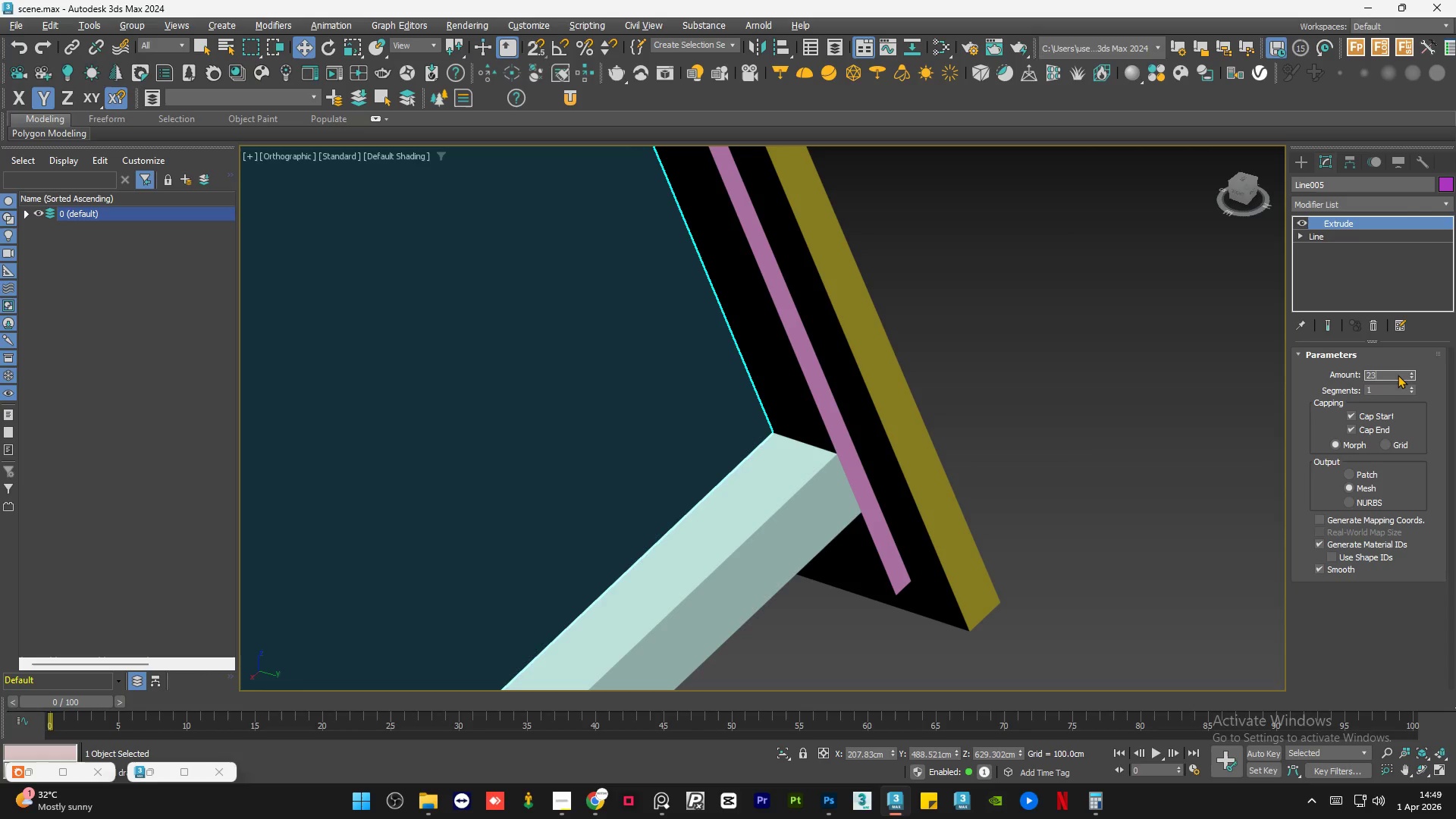 
key(NumpadEnter)
 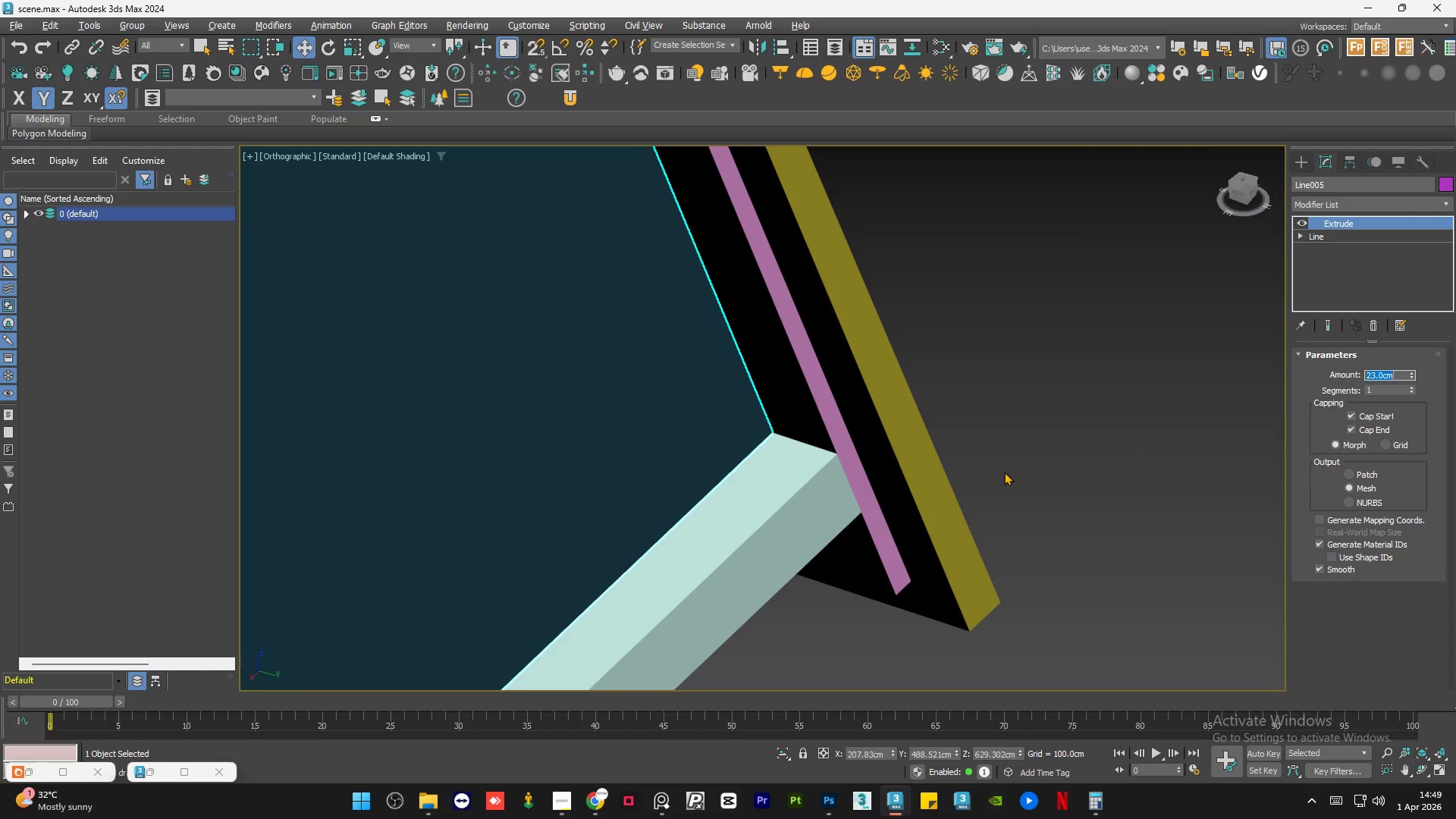 
scroll: coordinate [994, 482], scroll_direction: down, amount: 4.0
 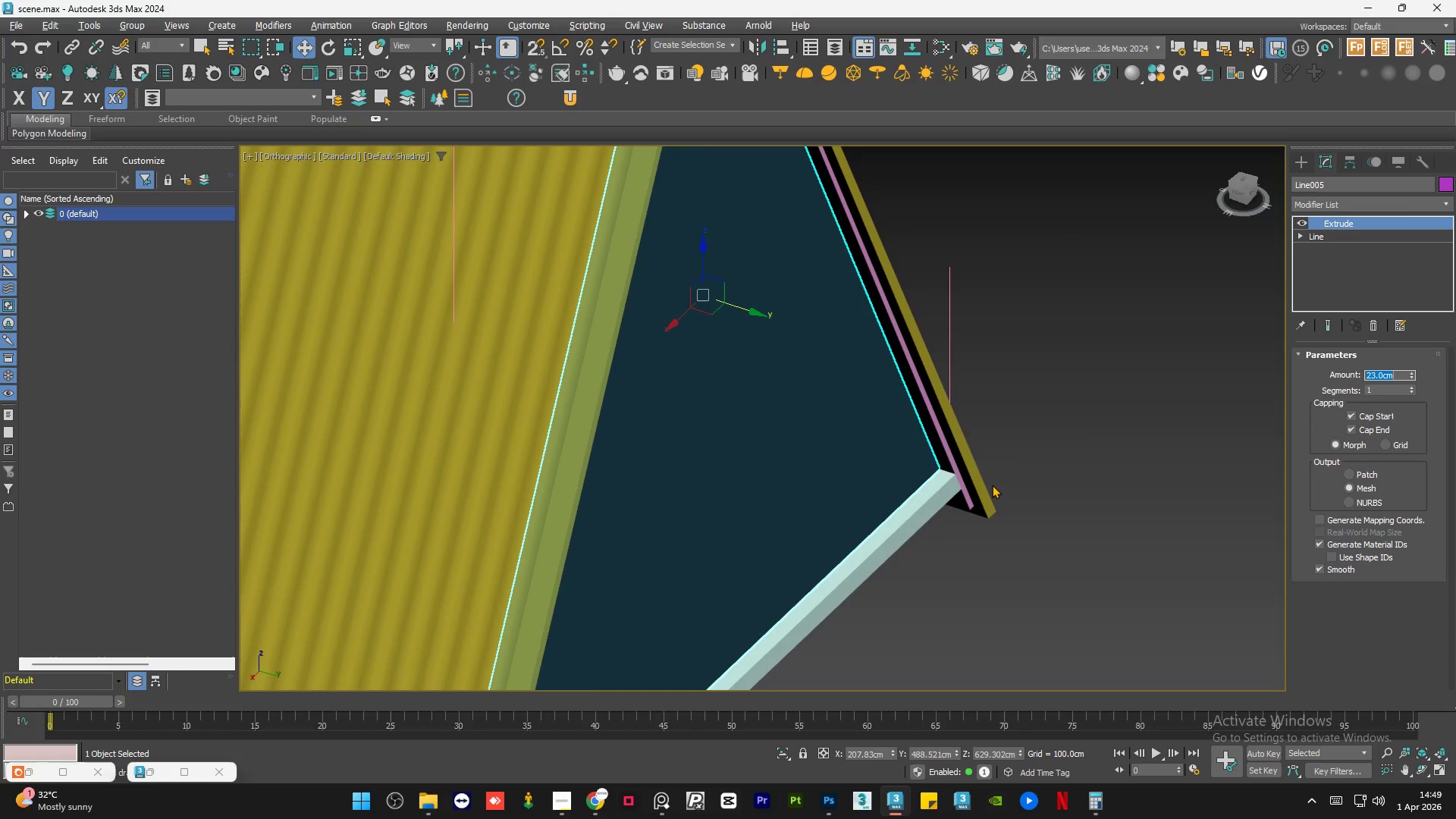 
key(F3)
 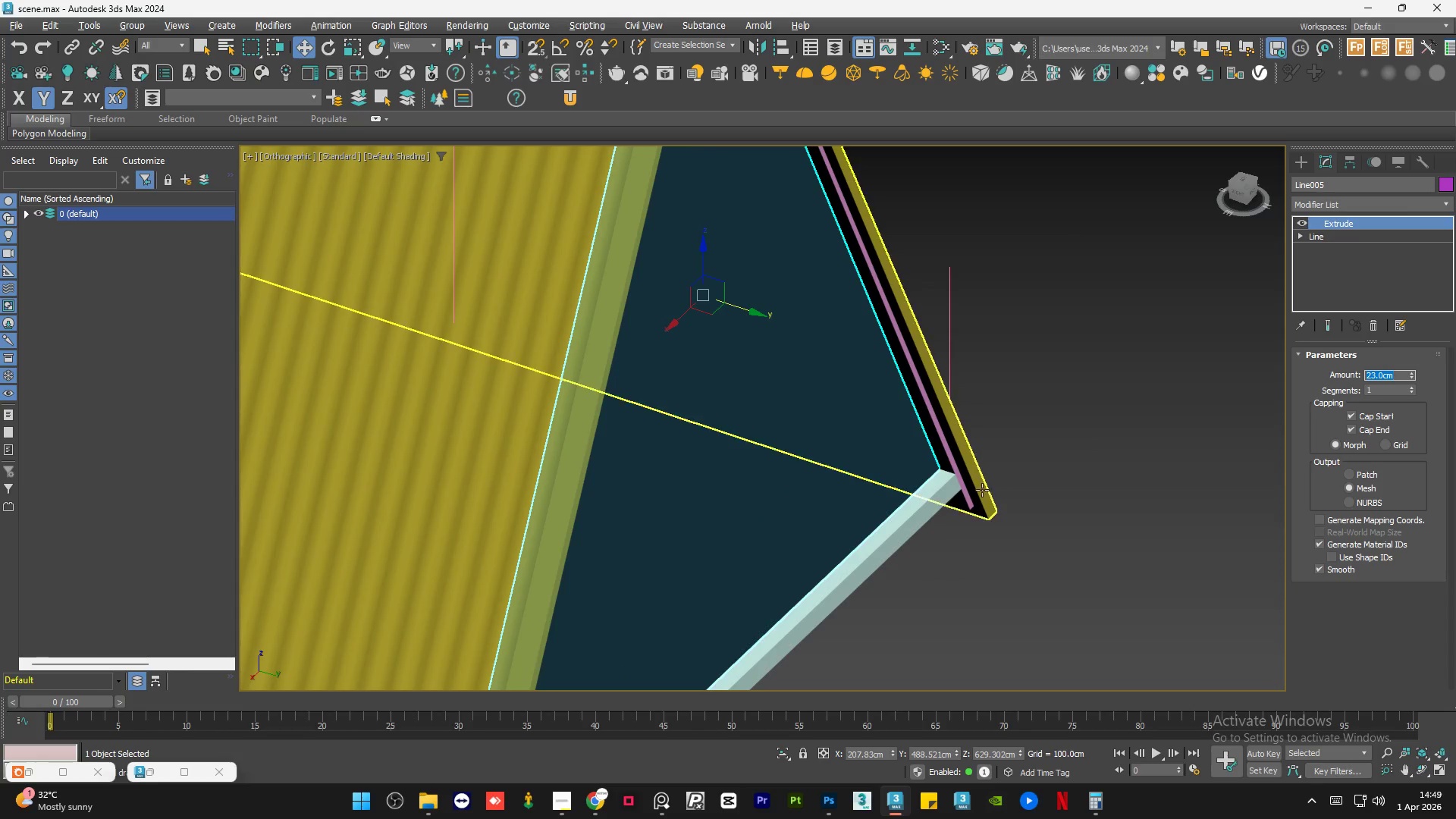 
left_click([956, 609])
 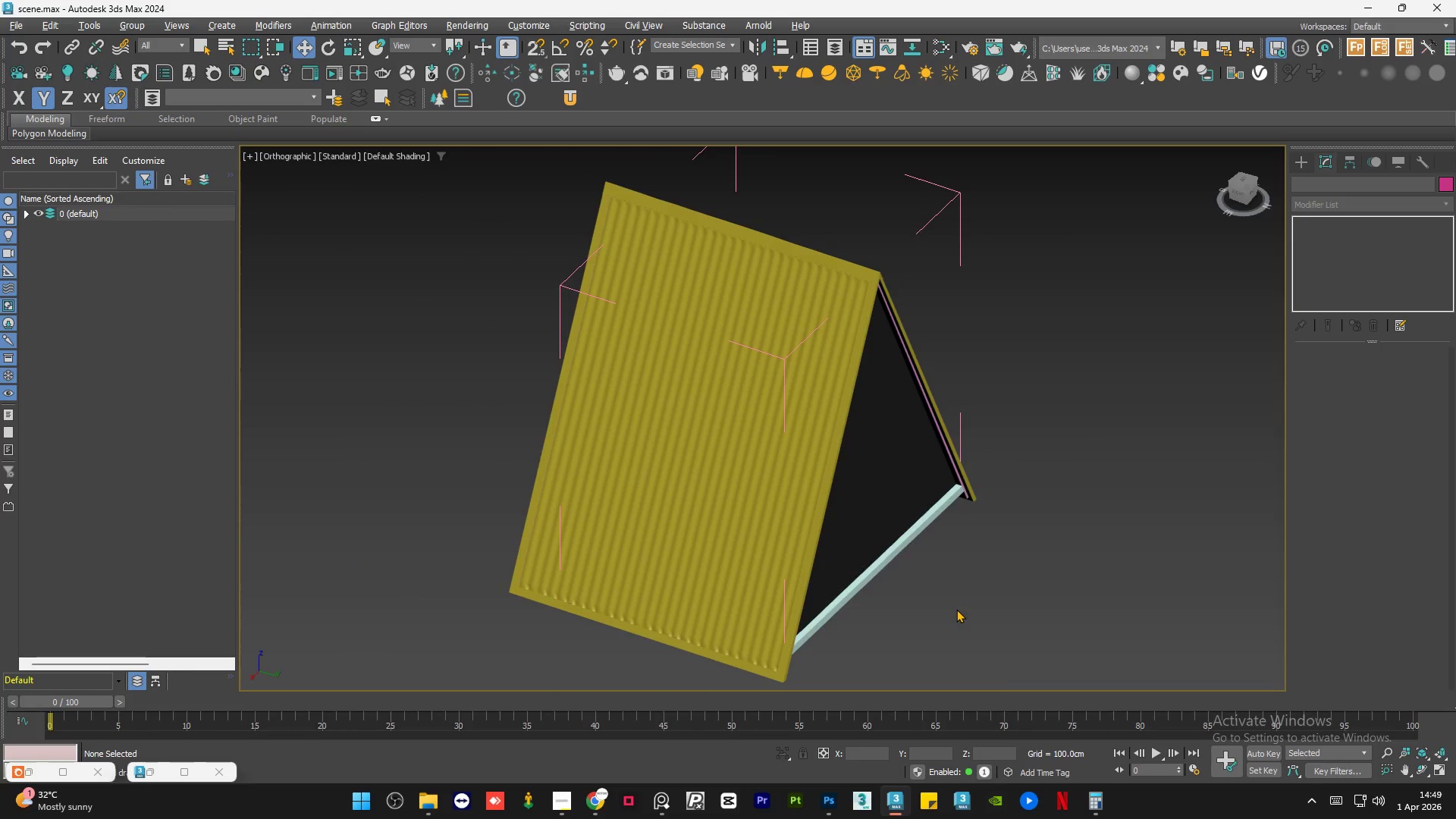 
scroll: coordinate [964, 492], scroll_direction: down, amount: 3.0
 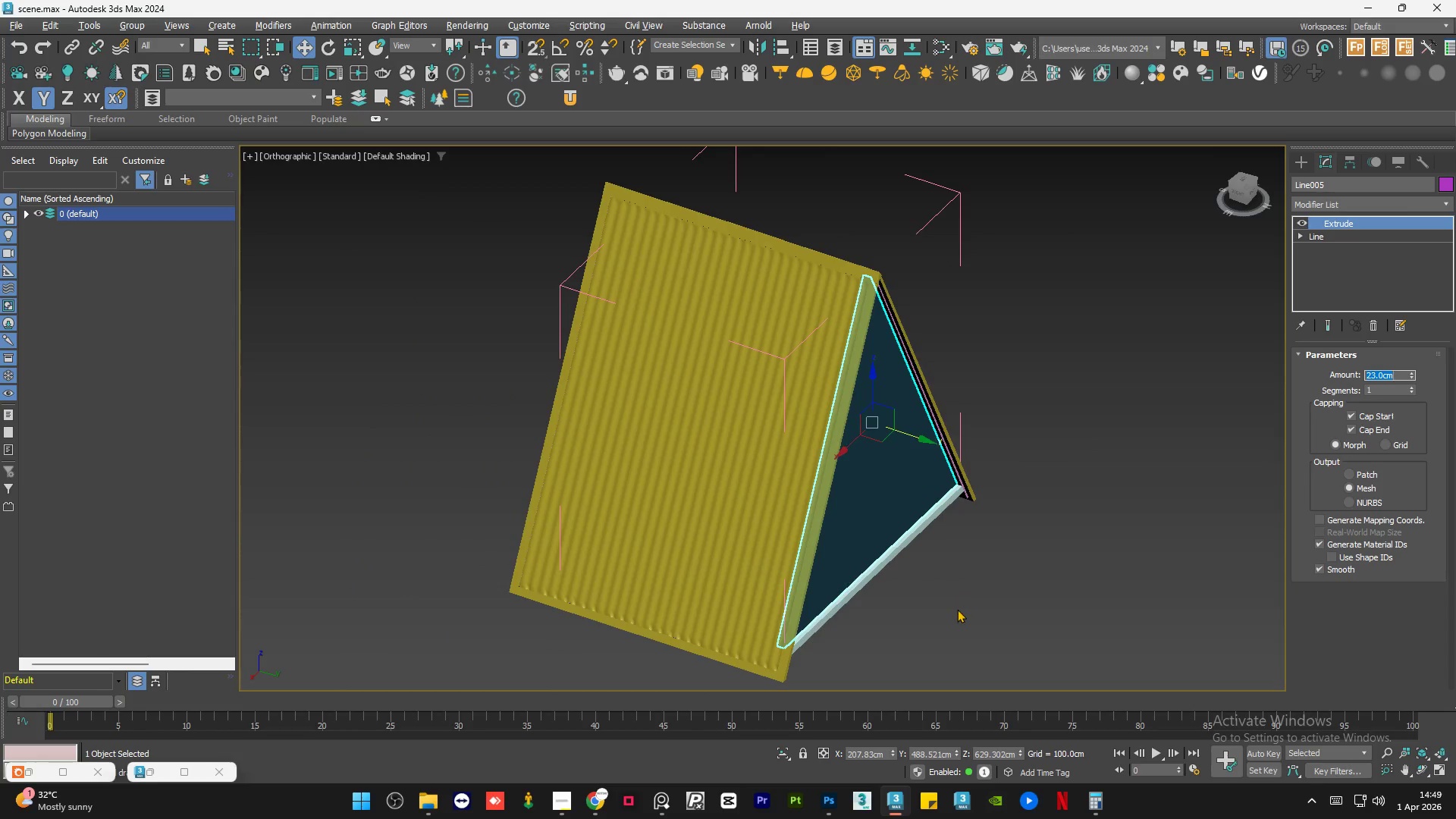 
key(F3)
 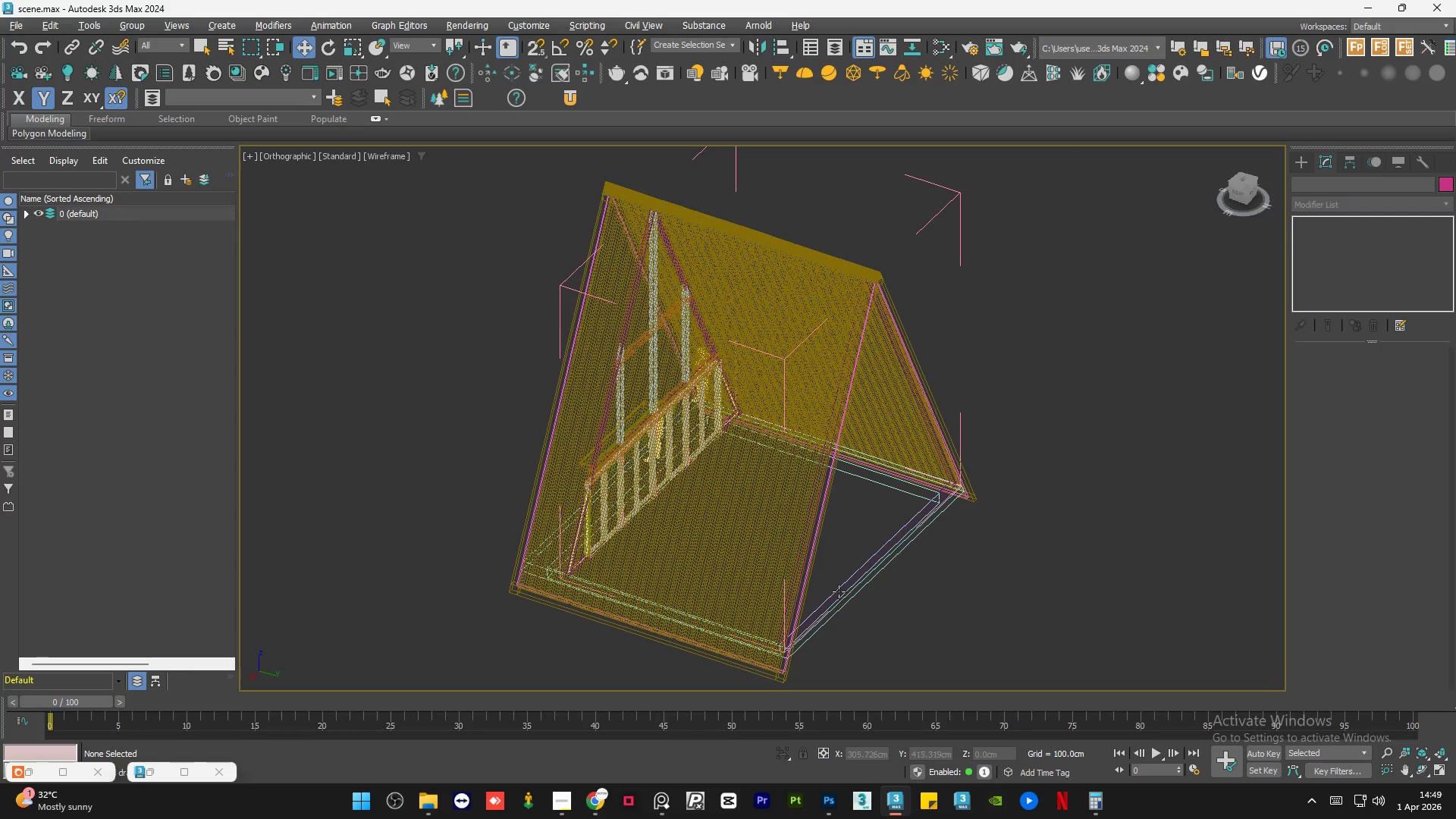 
left_click([841, 586])
 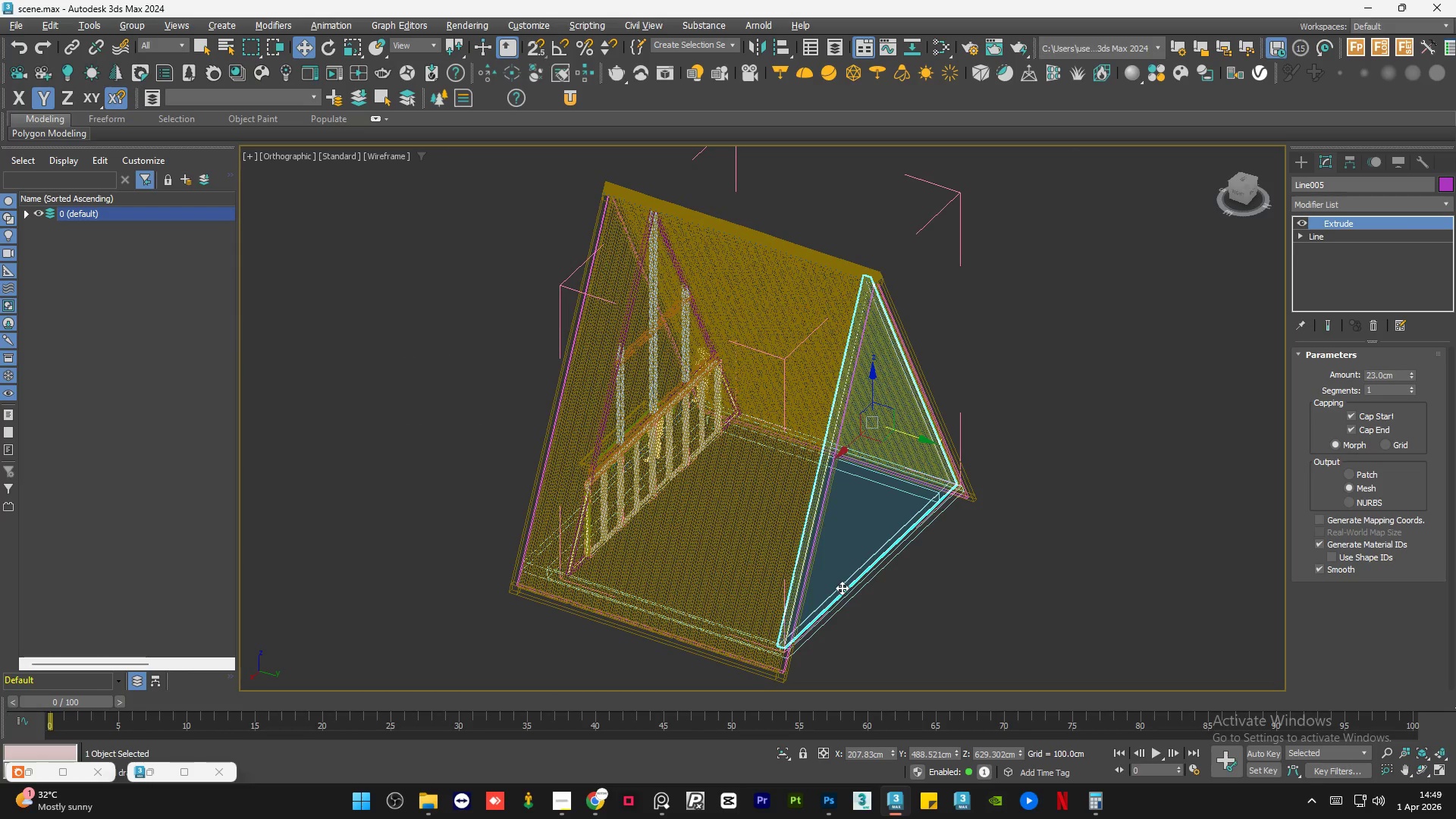 
hold_key(key=AltLeft, duration=0.53)
 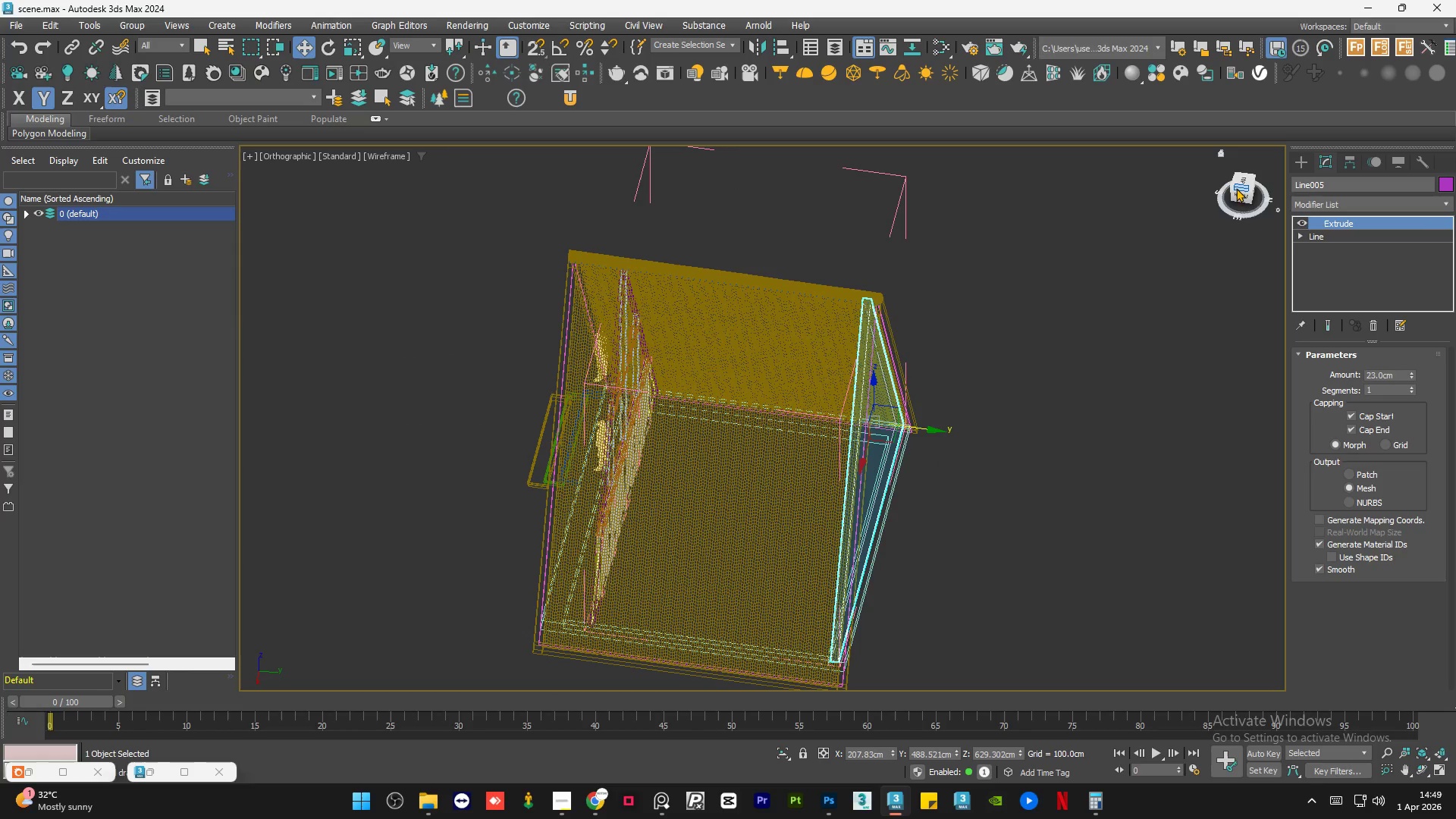 
left_click([1242, 178])
 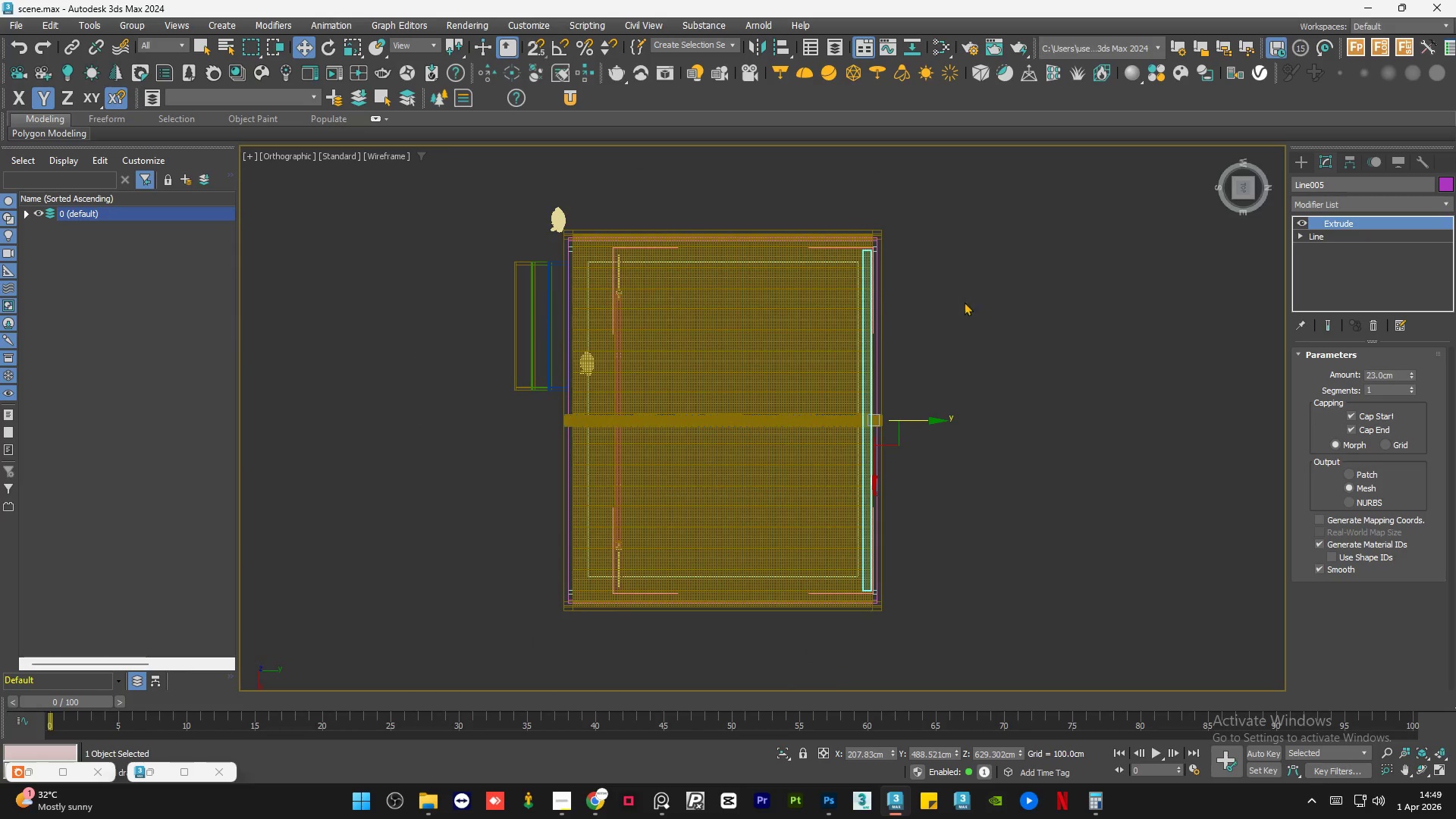 
scroll: coordinate [861, 231], scroll_direction: up, amount: 5.0
 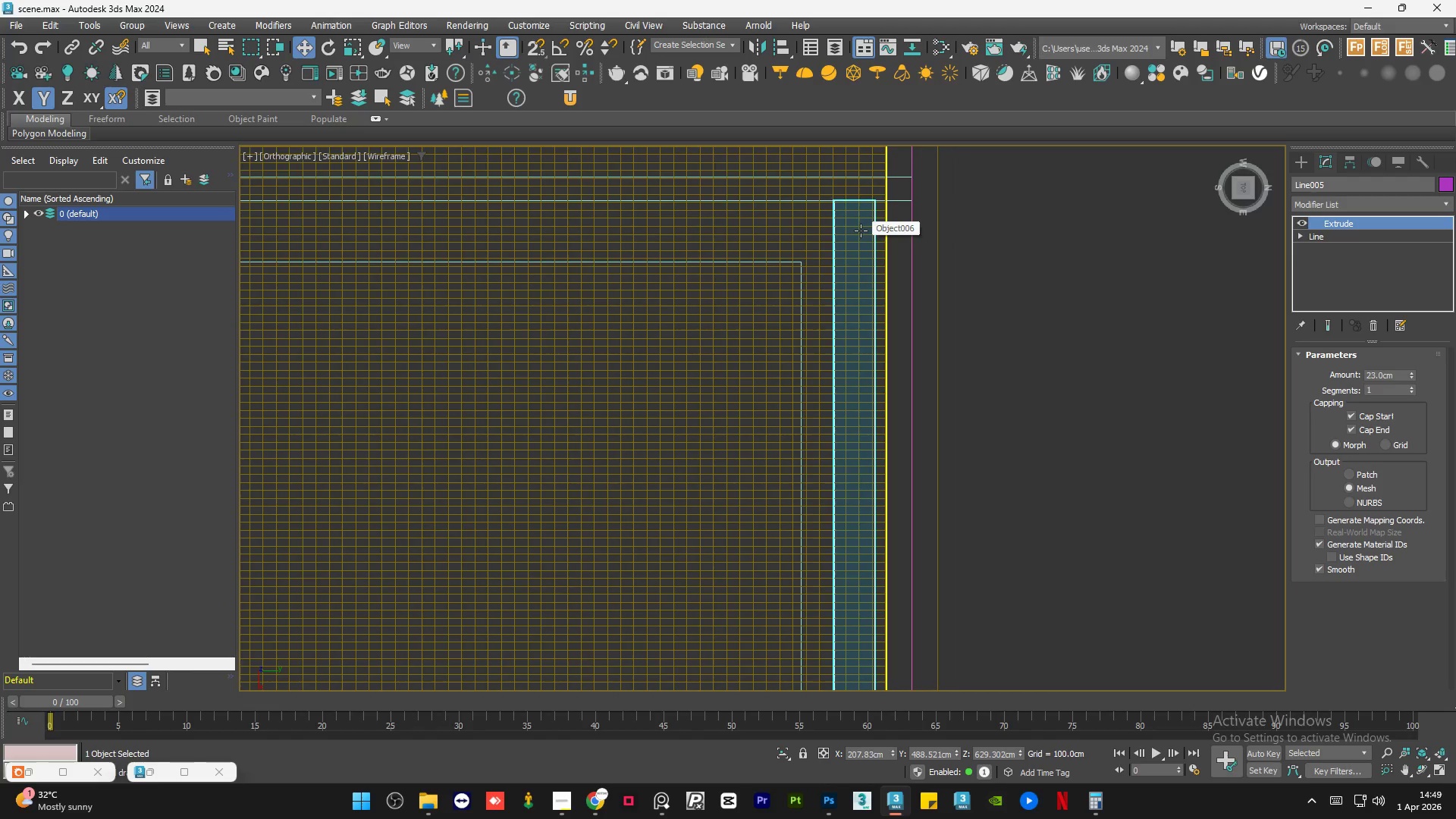 
key(F3)
 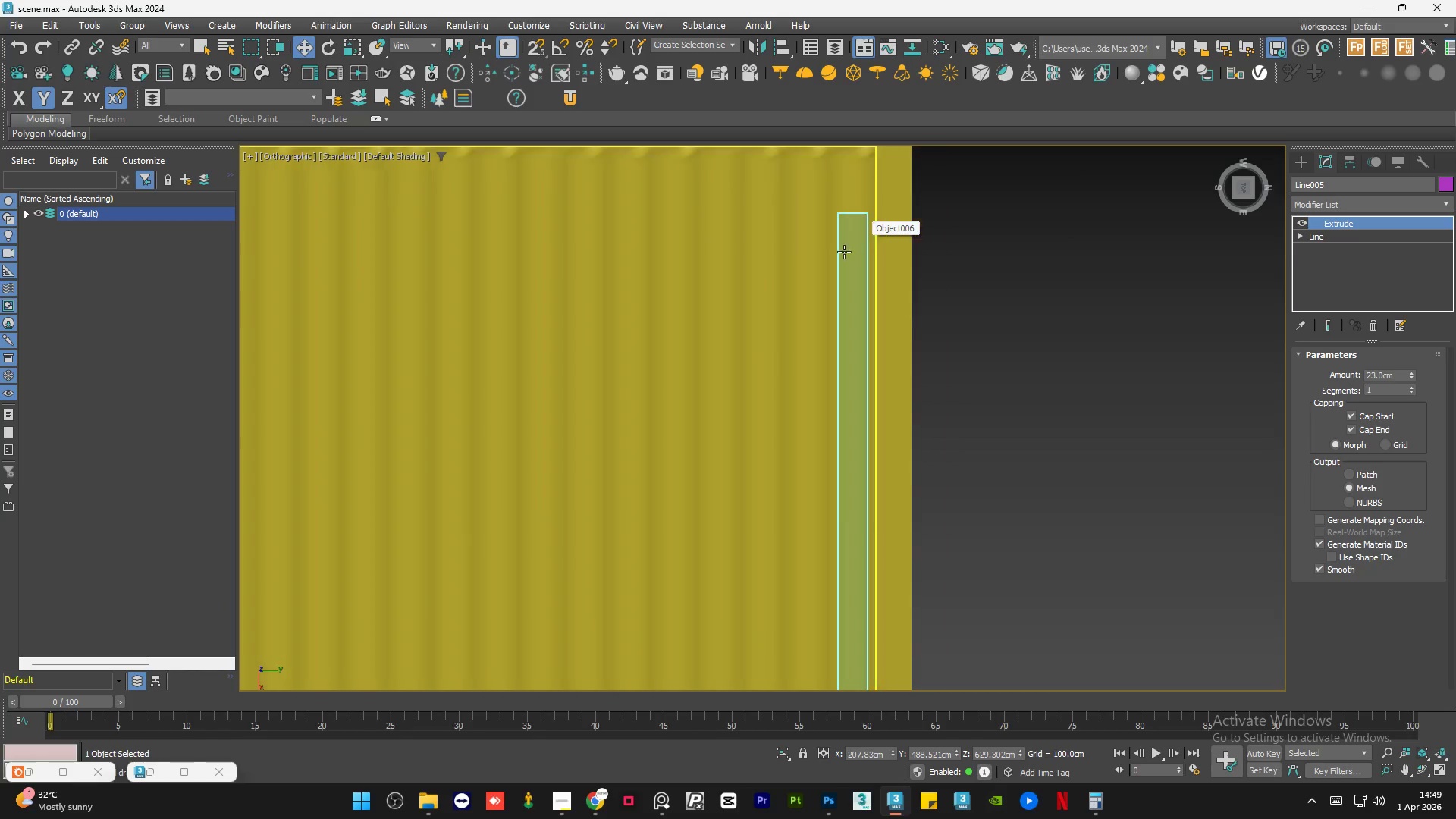 
hold_key(key=AltLeft, duration=0.83)
 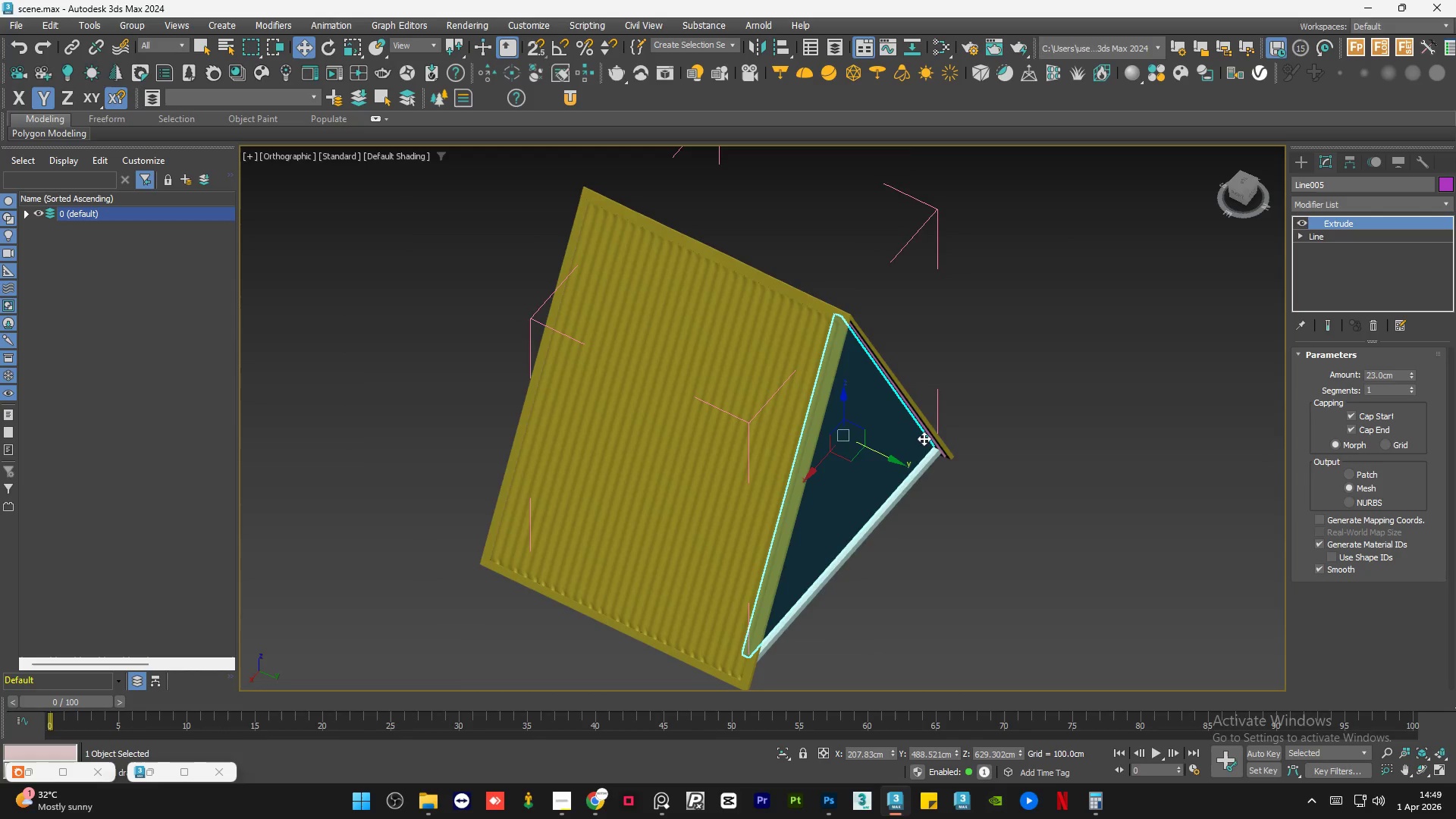 
scroll: coordinate [831, 283], scroll_direction: down, amount: 5.0
 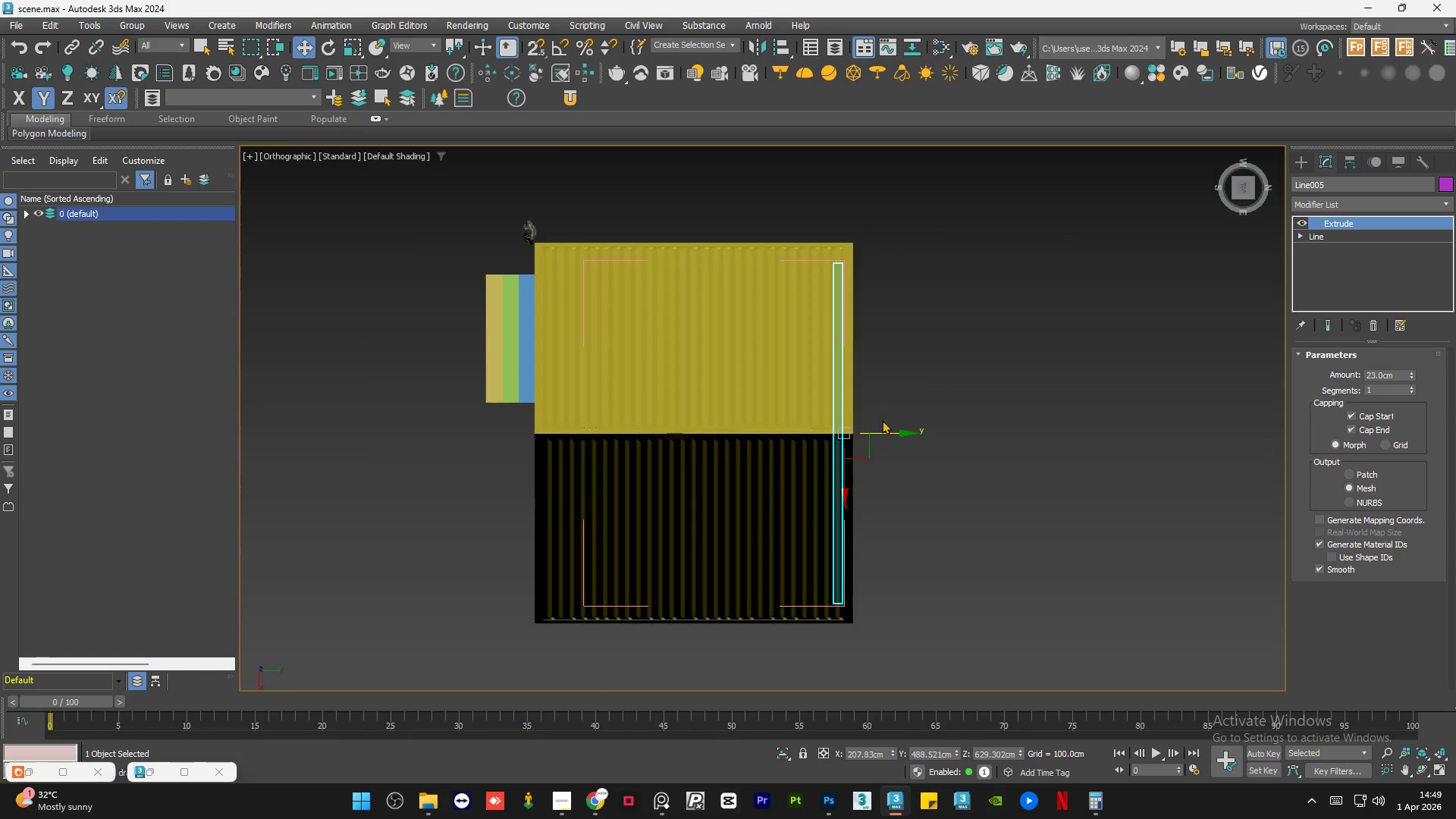 
scroll: coordinate [934, 451], scroll_direction: up, amount: 2.0
 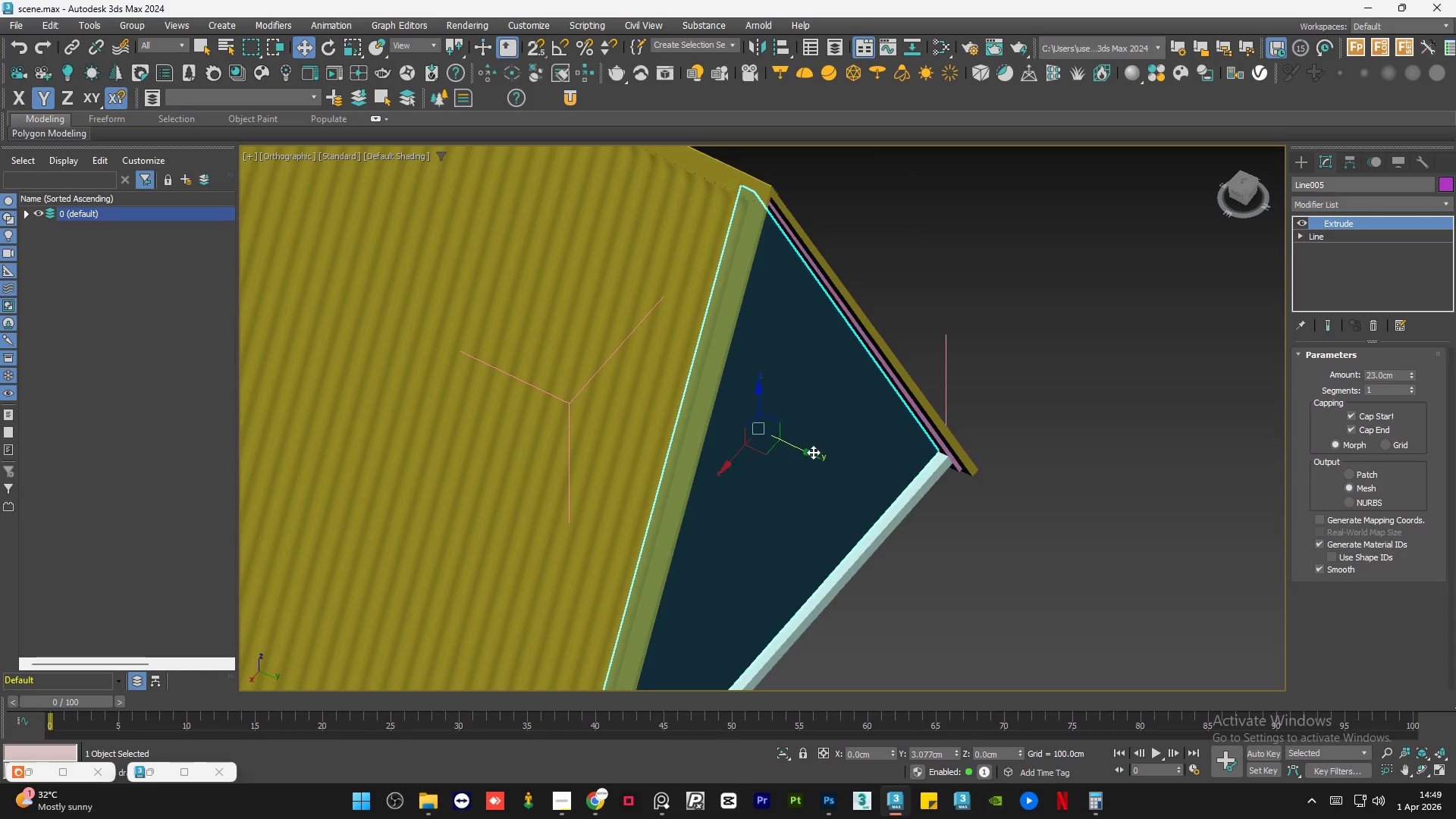 
left_click([962, 507])
 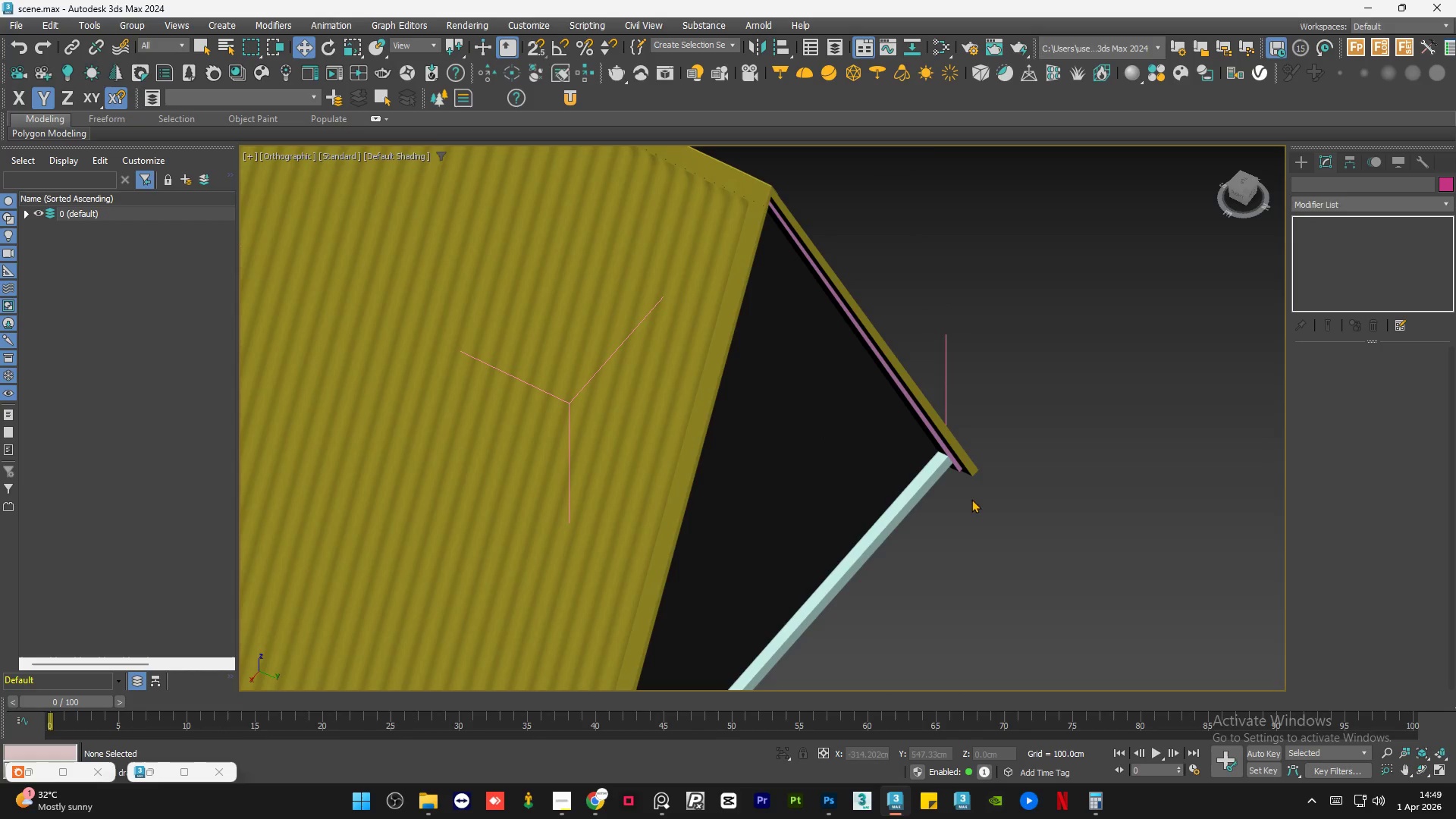 
hold_key(key=AltLeft, duration=0.69)
 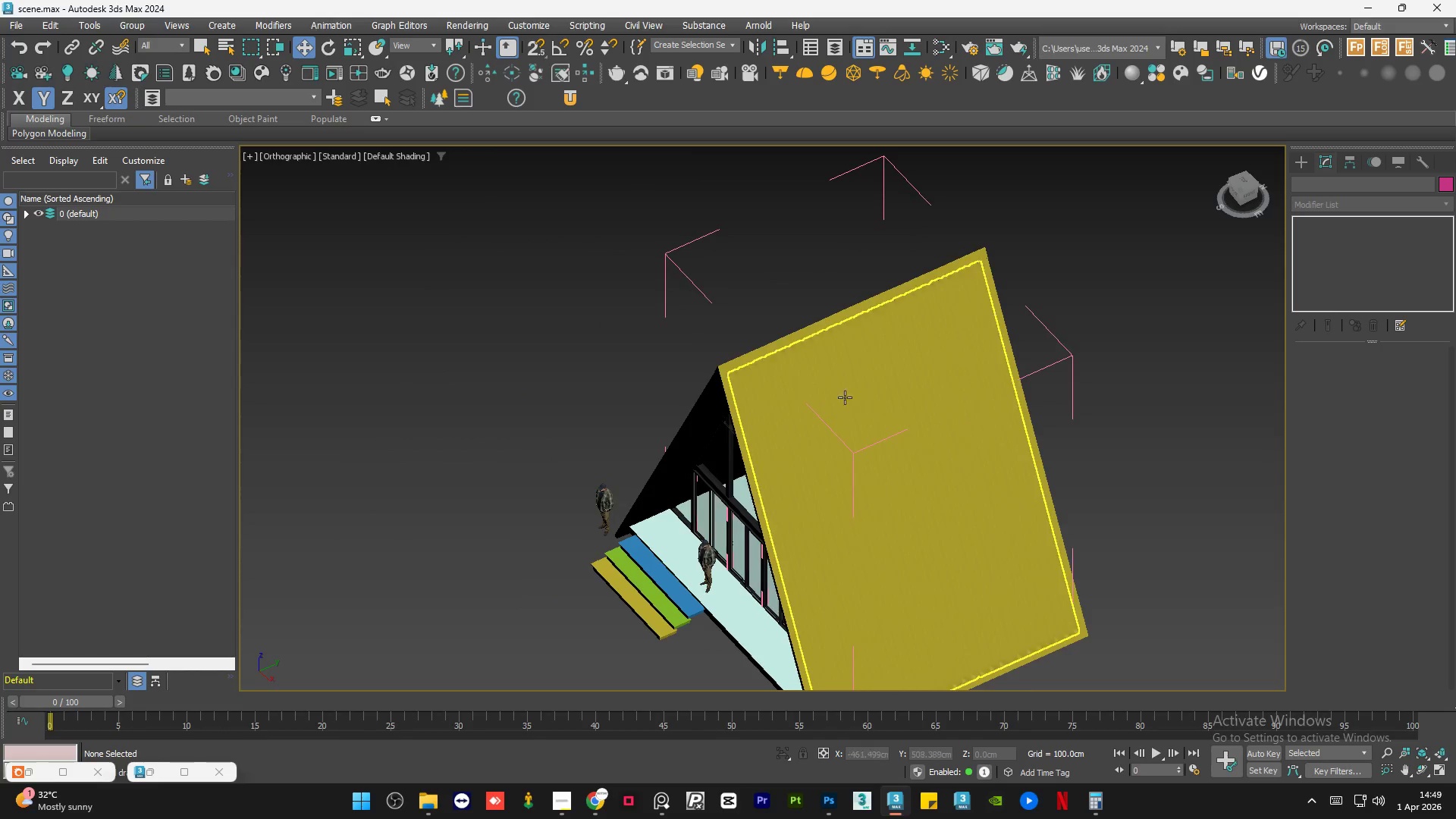 
scroll: coordinate [989, 486], scroll_direction: down, amount: 2.0
 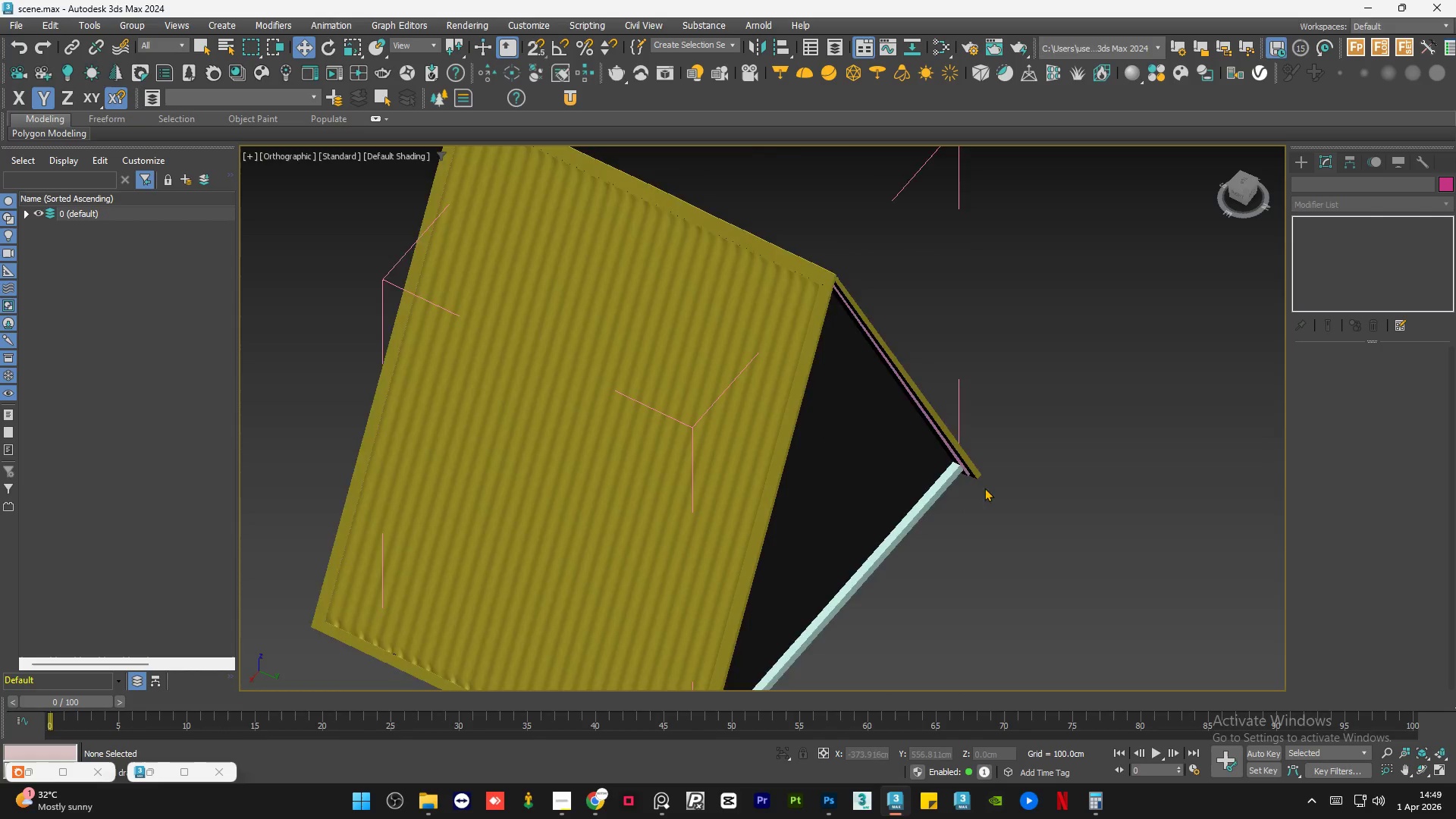 
hold_key(key=AltLeft, duration=0.38)
 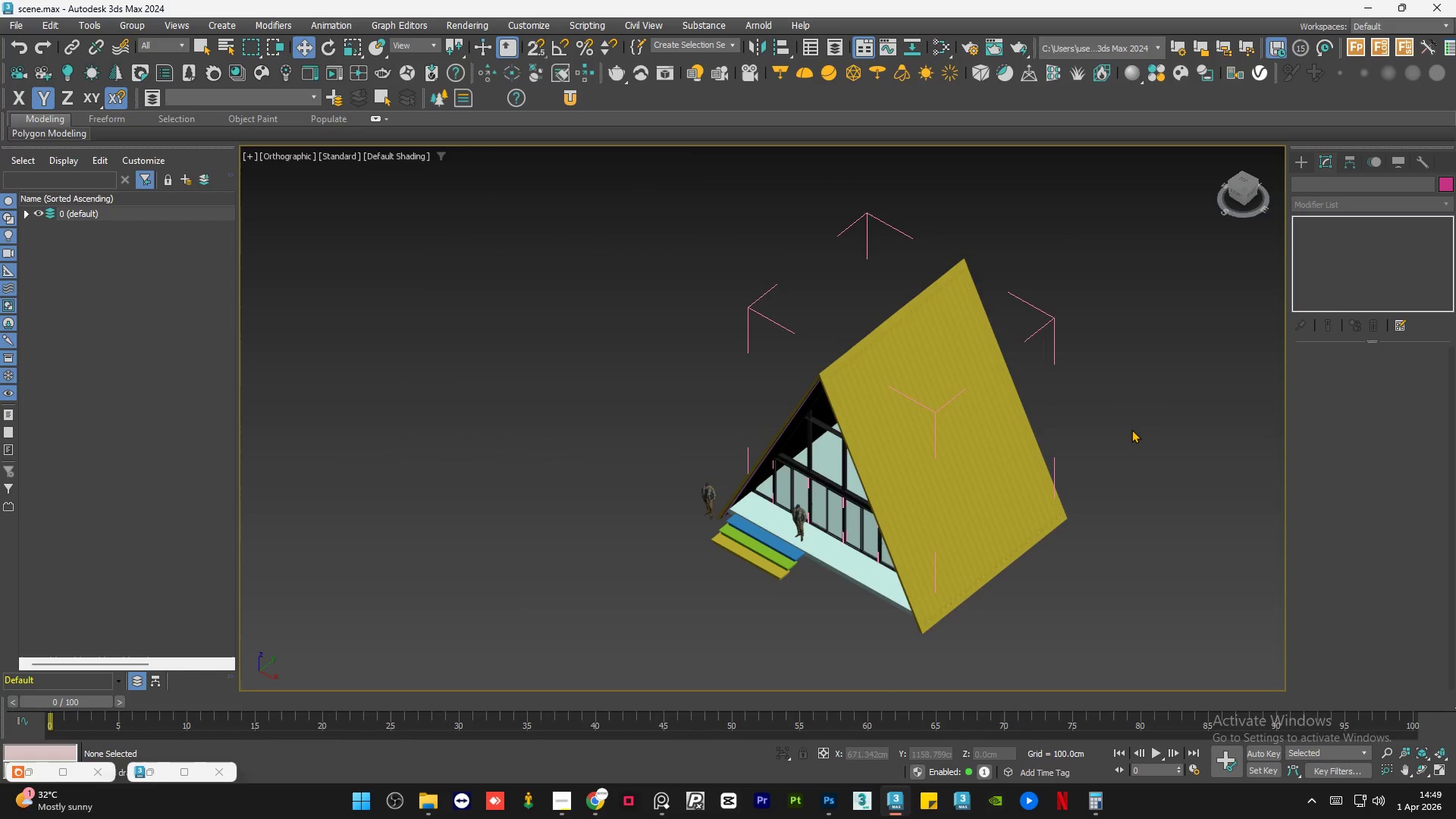 
scroll: coordinate [835, 397], scroll_direction: down, amount: 1.0
 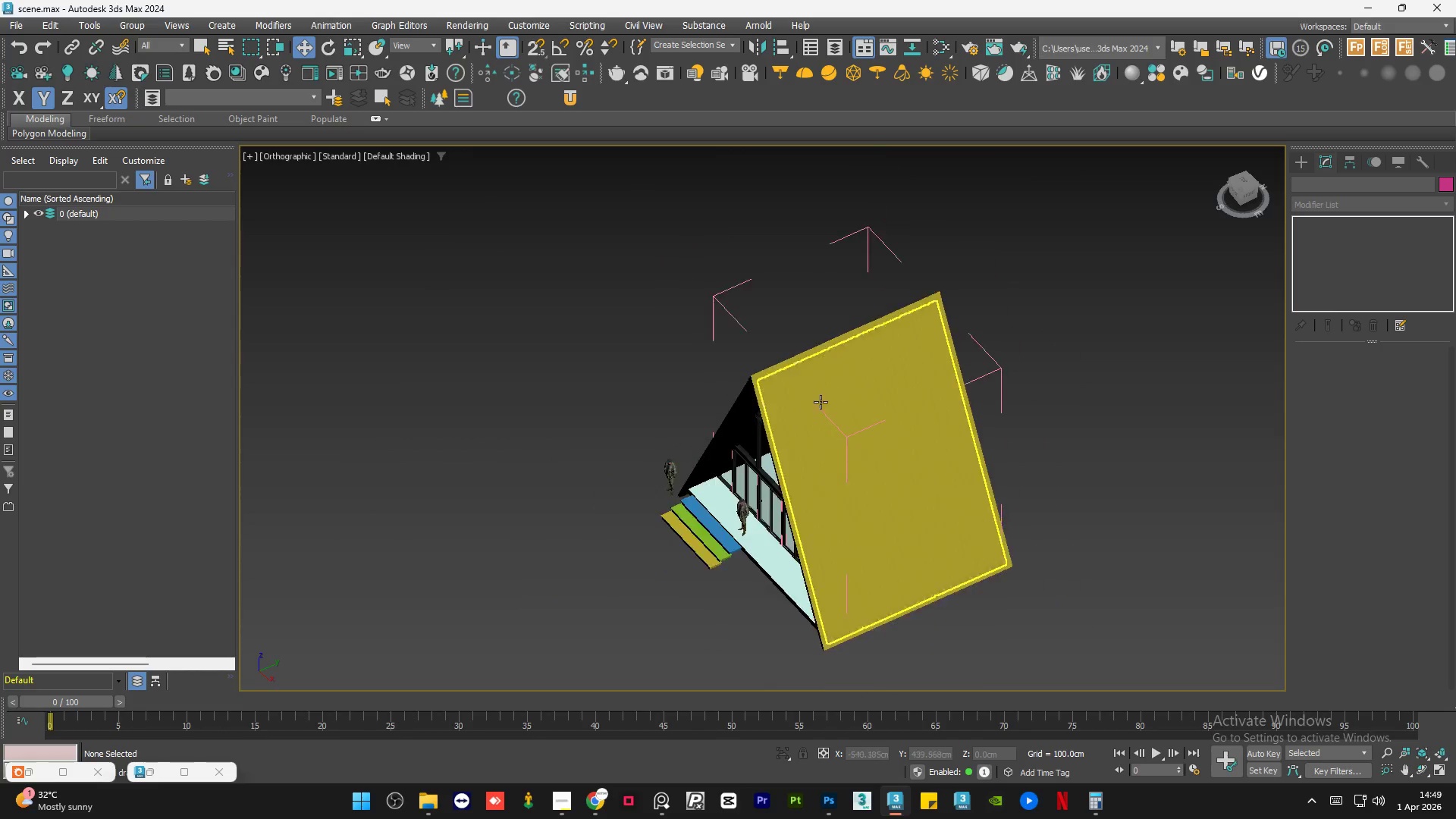 
double_click([1131, 428])
 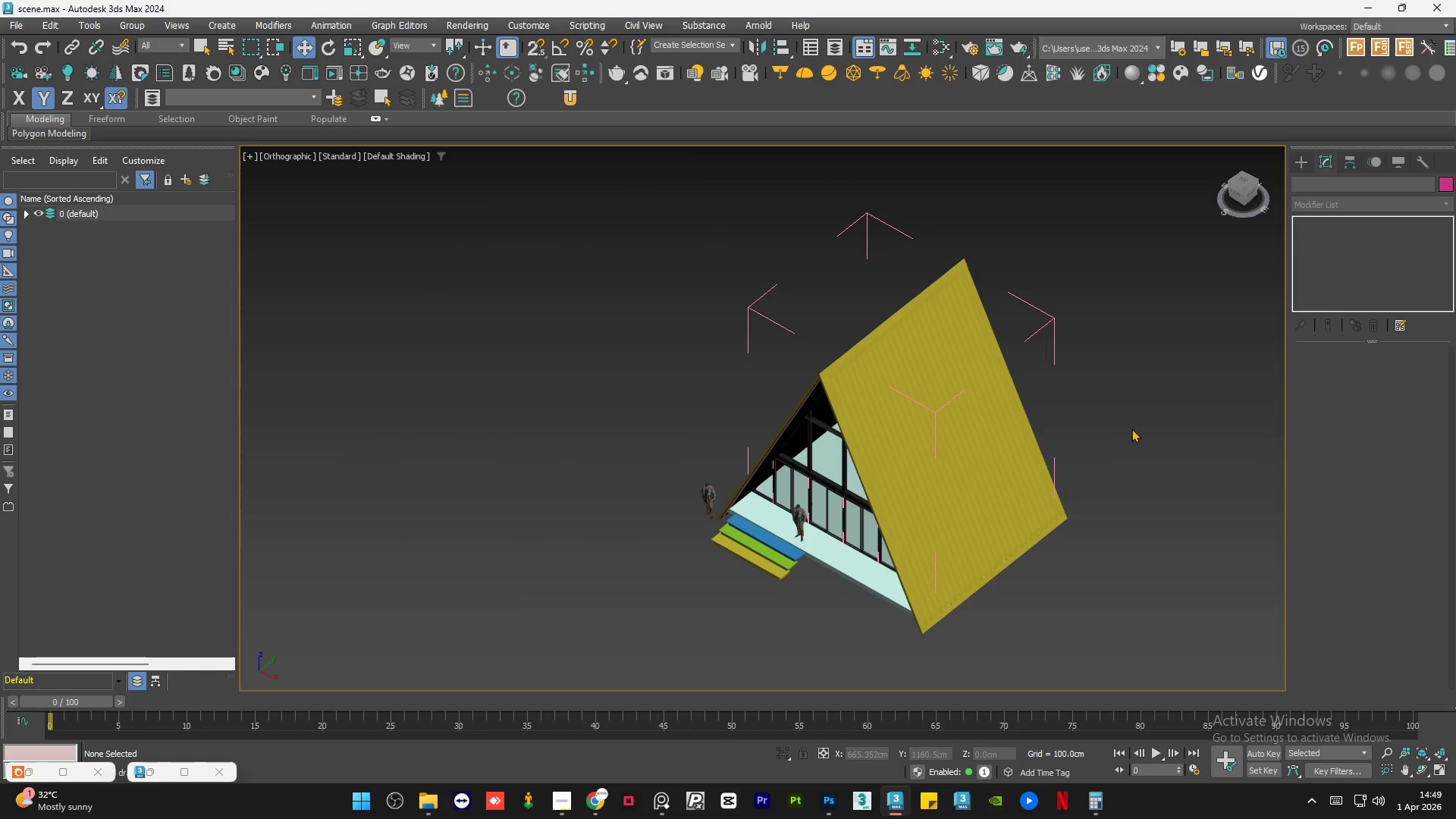 
key(Control+S)
 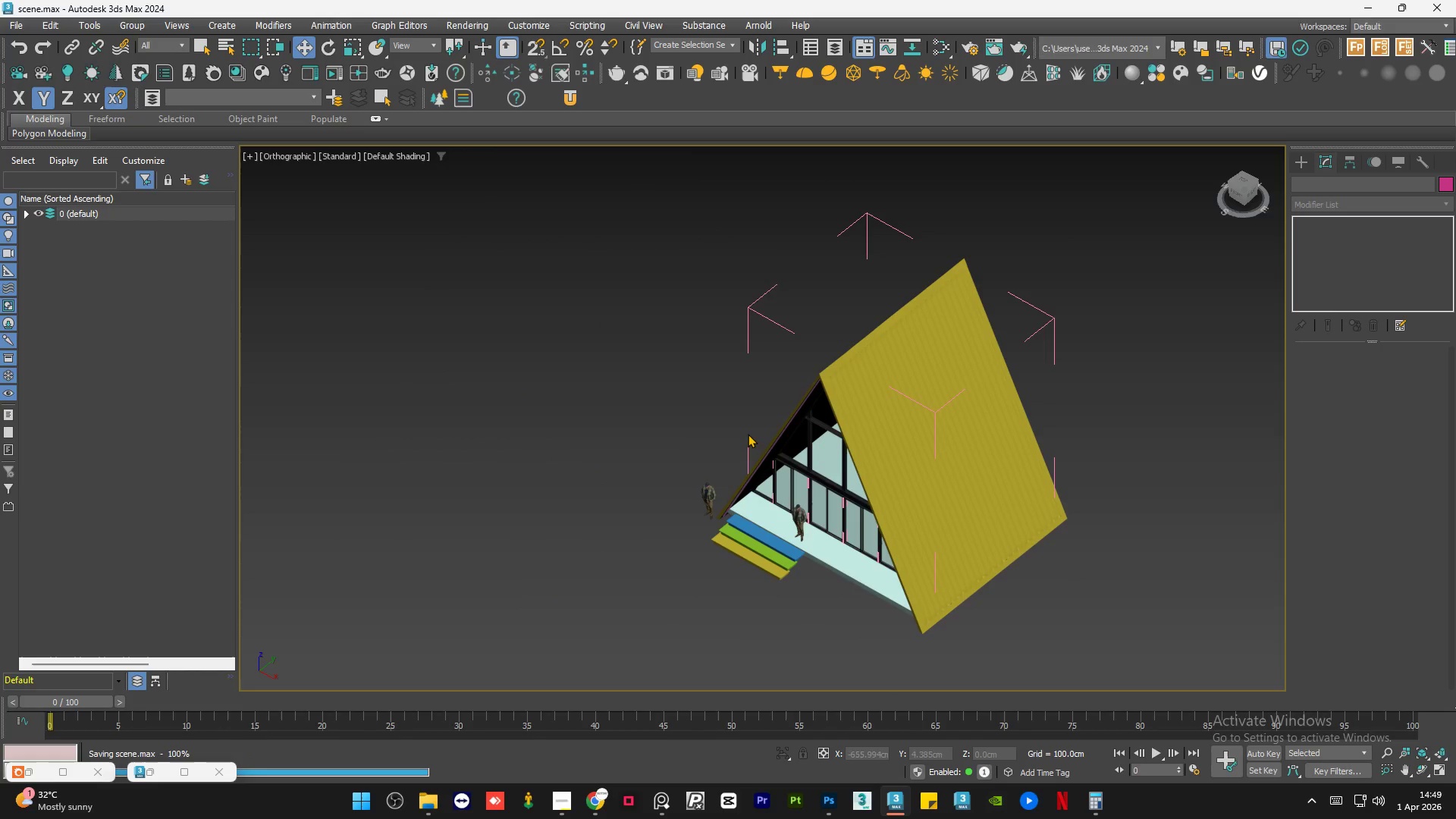 
scroll: coordinate [795, 544], scroll_direction: up, amount: 6.0
 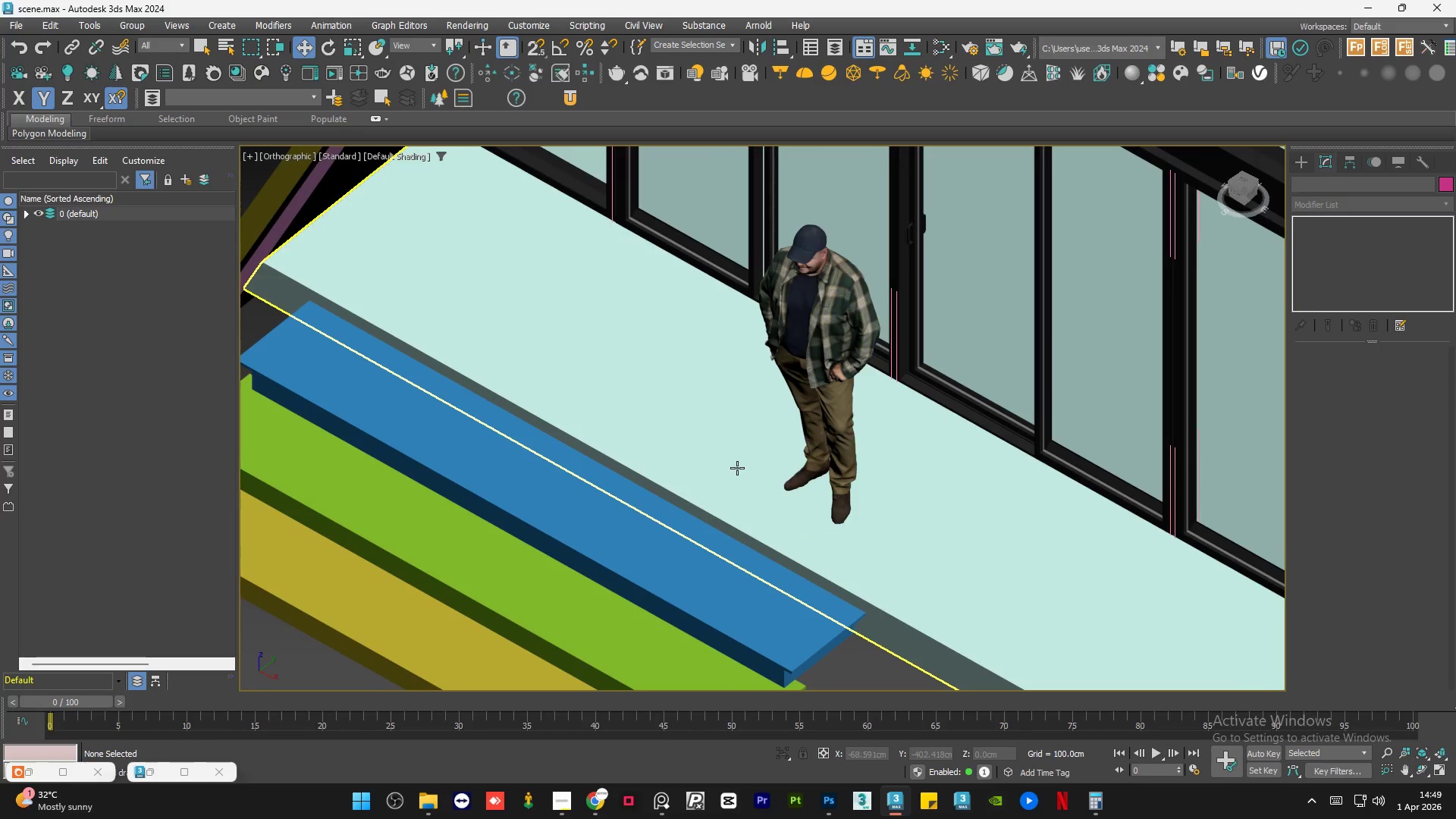 
scroll: coordinate [730, 467], scroll_direction: down, amount: 2.0
 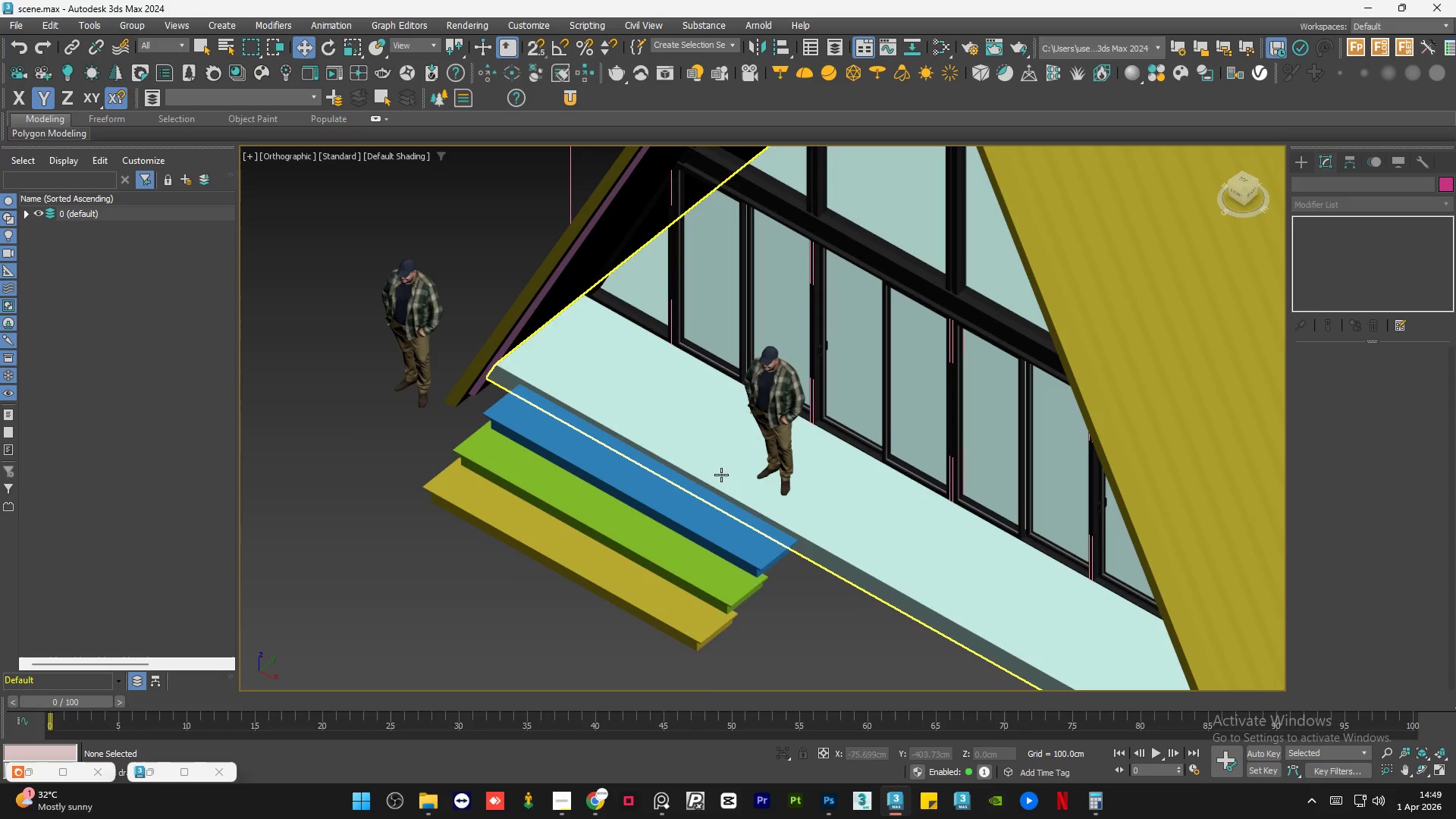 
hold_key(key=AltLeft, duration=1.44)
 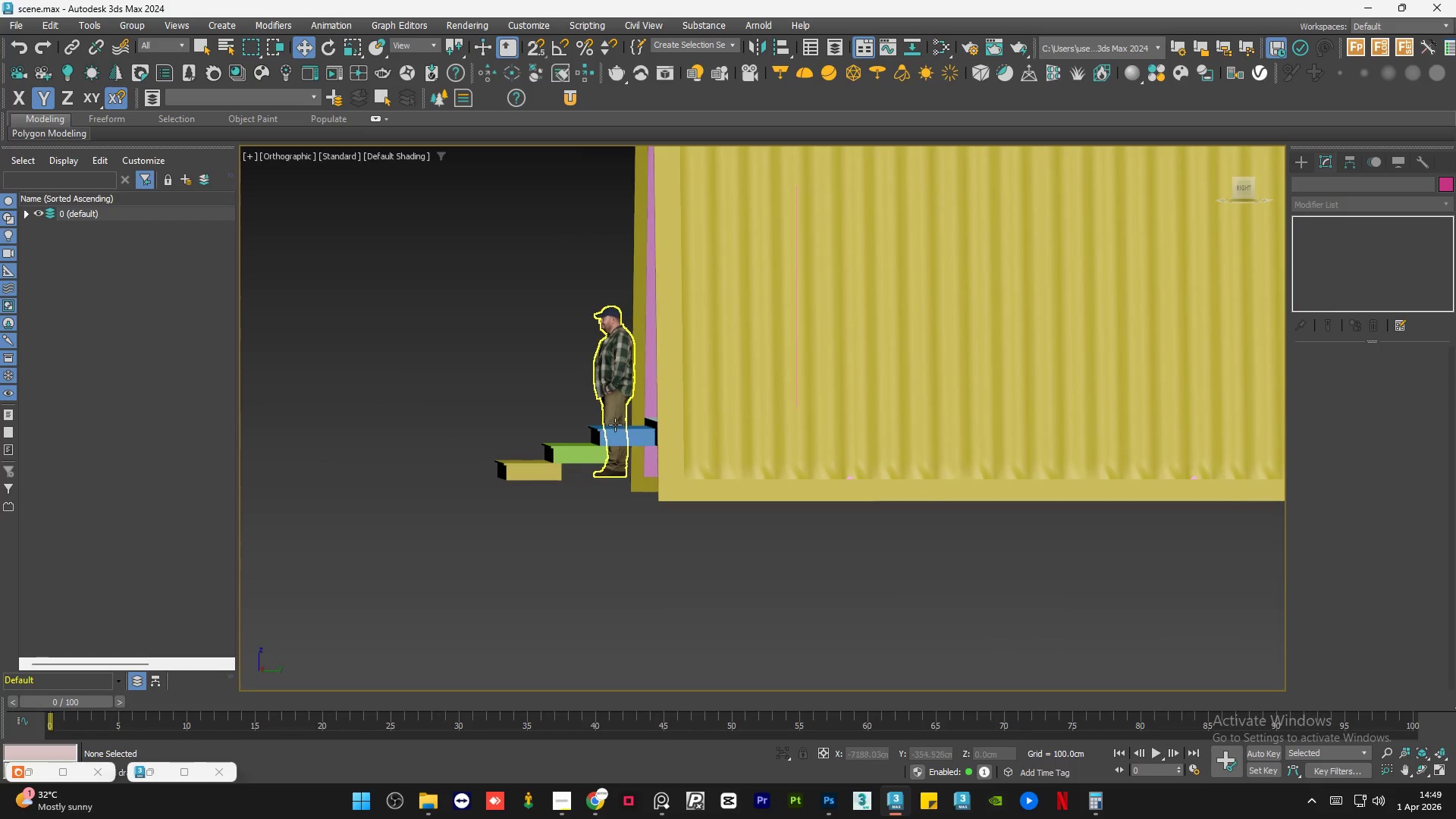 
scroll: coordinate [554, 444], scroll_direction: up, amount: 7.0
 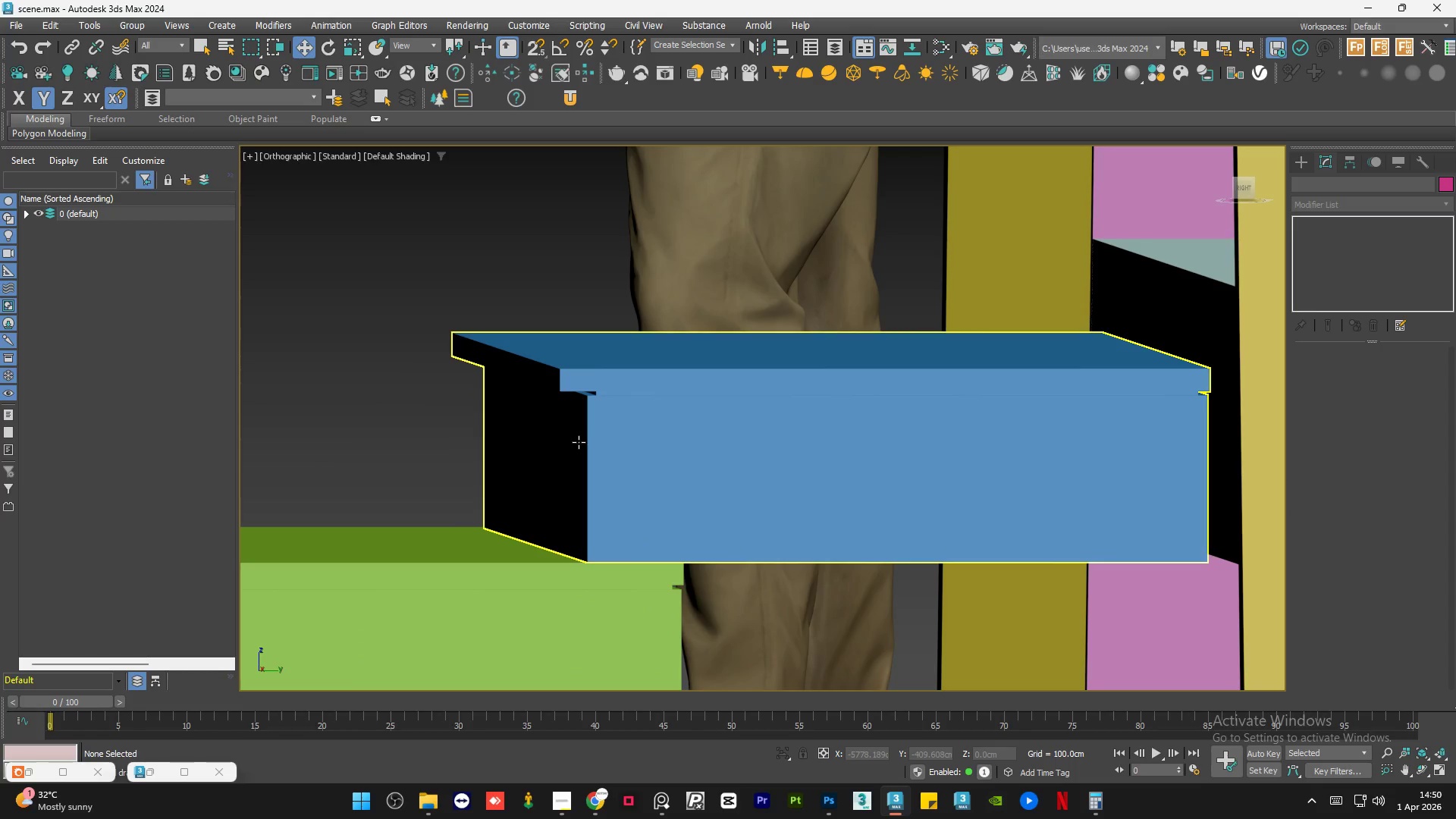 
scroll: coordinate [657, 462], scroll_direction: down, amount: 6.0
 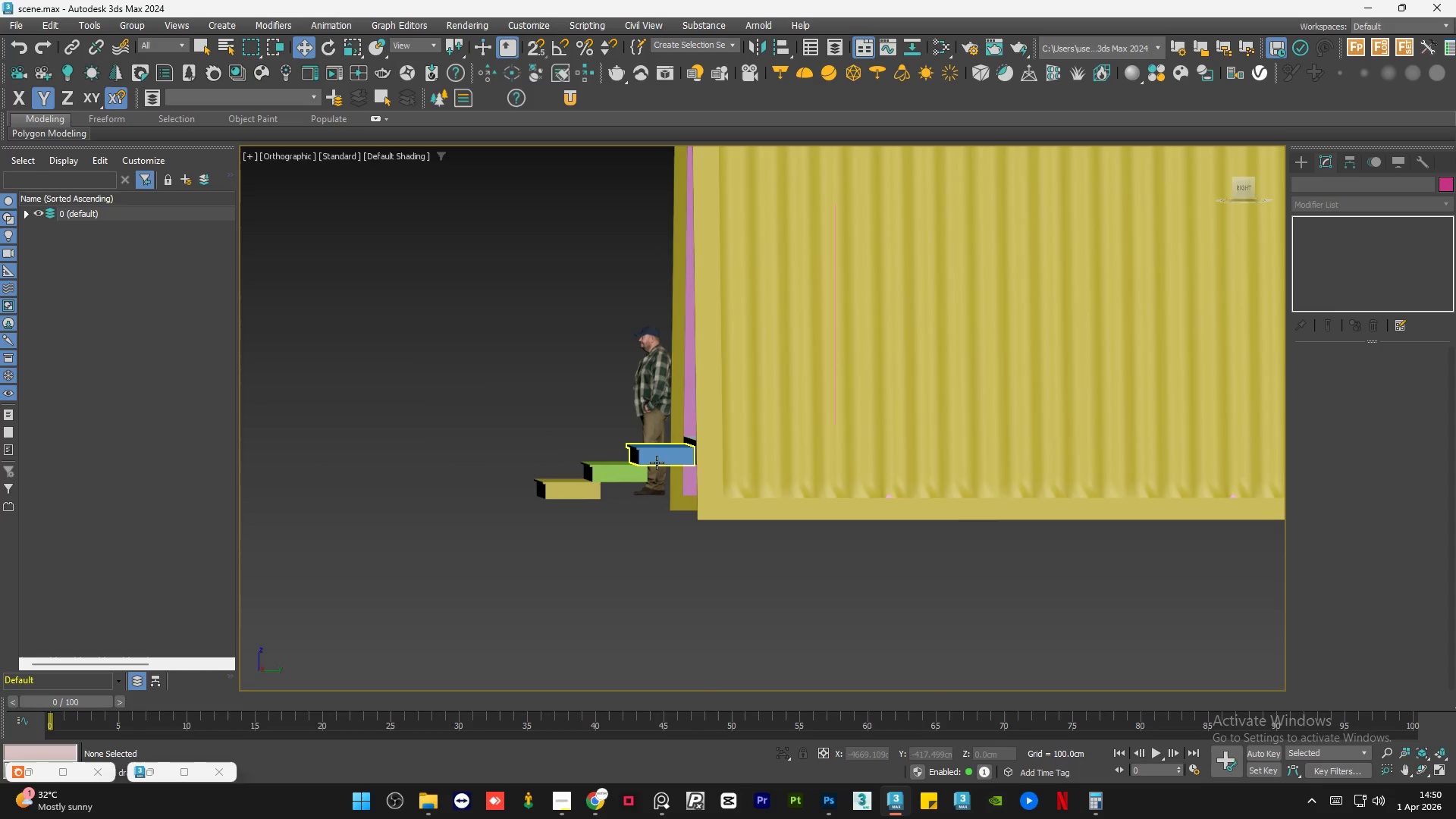 
hold_key(key=AltLeft, duration=0.72)
 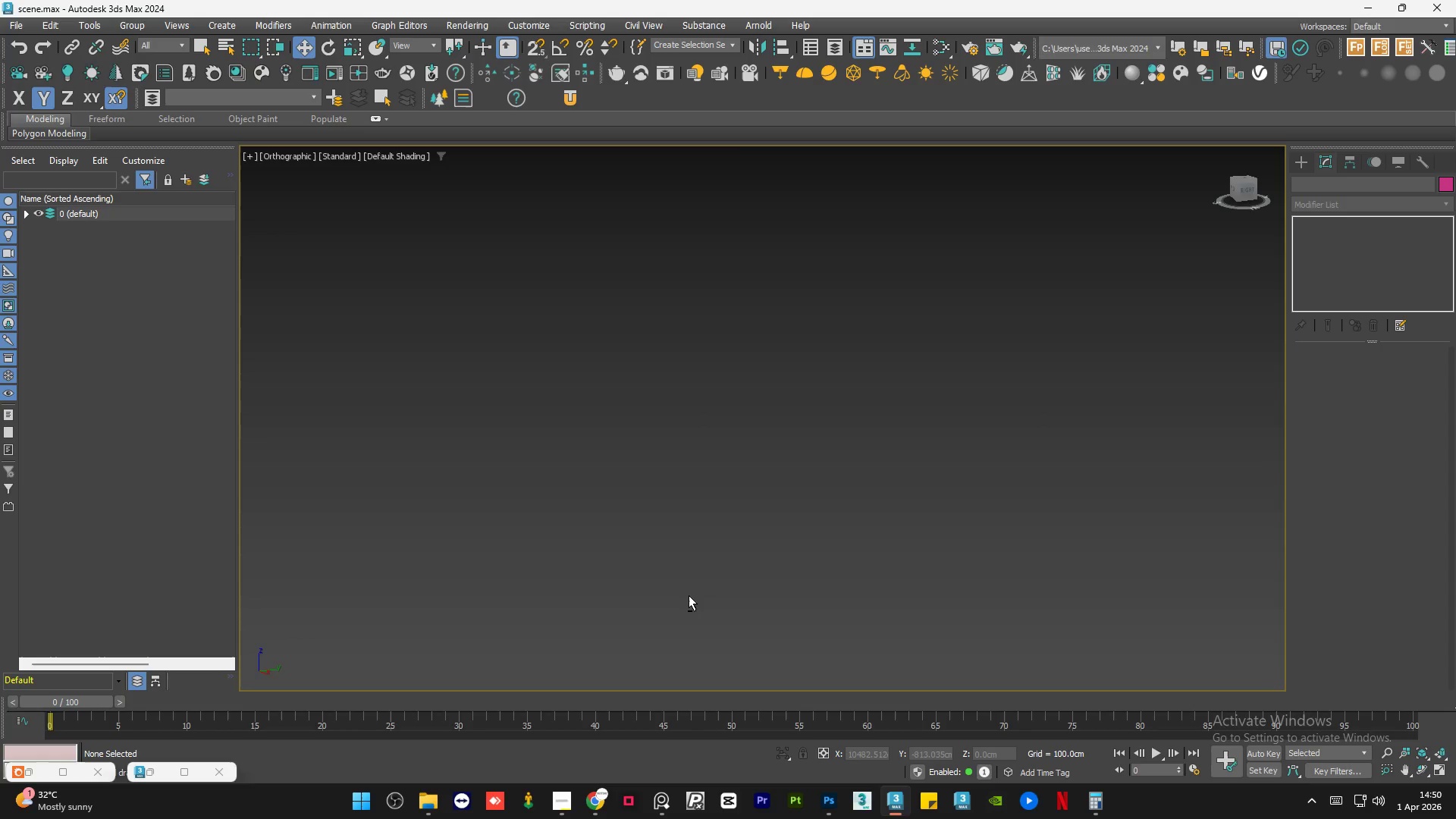 
key(Z)
 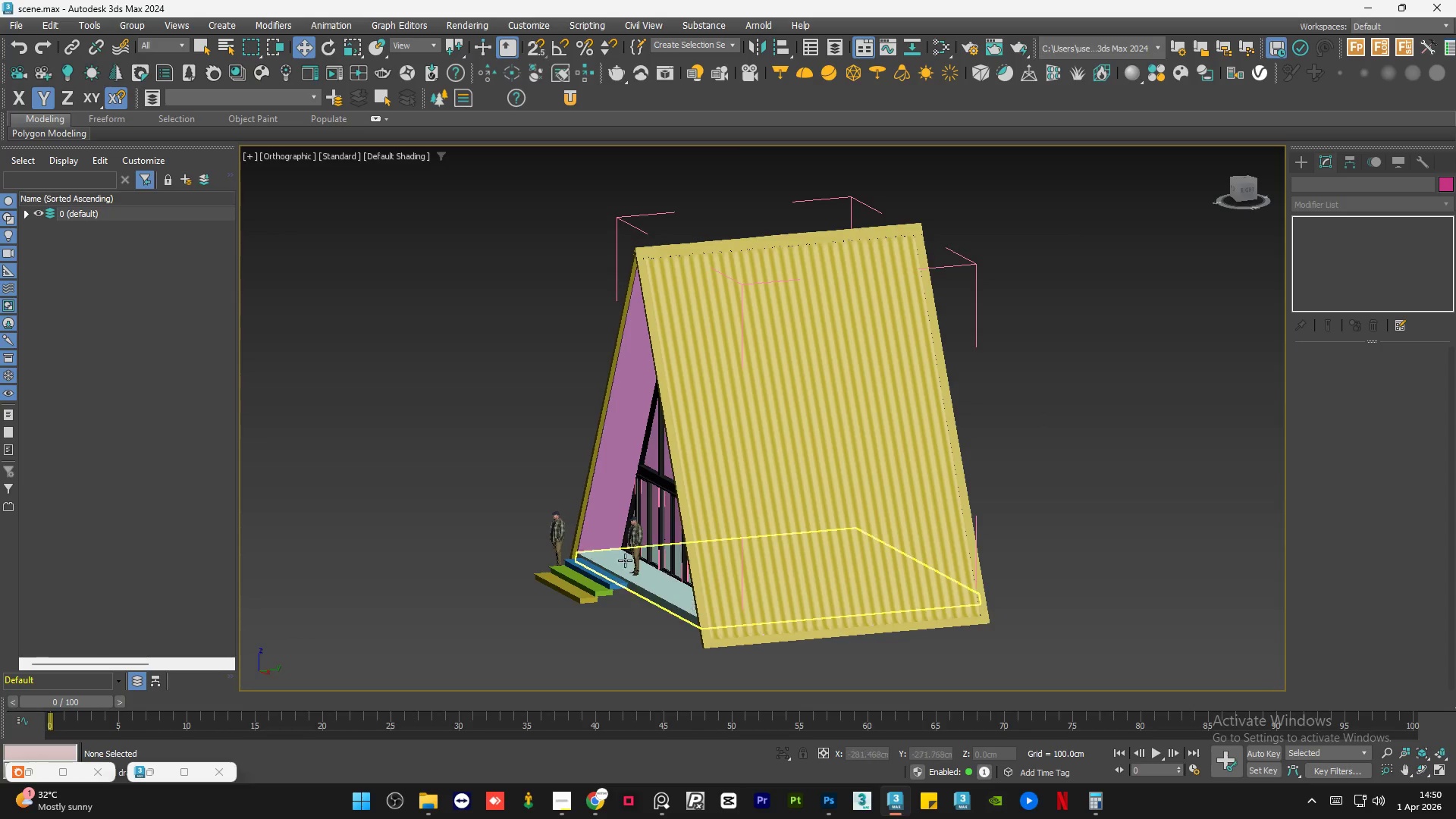 
hold_key(key=AltLeft, duration=0.88)
 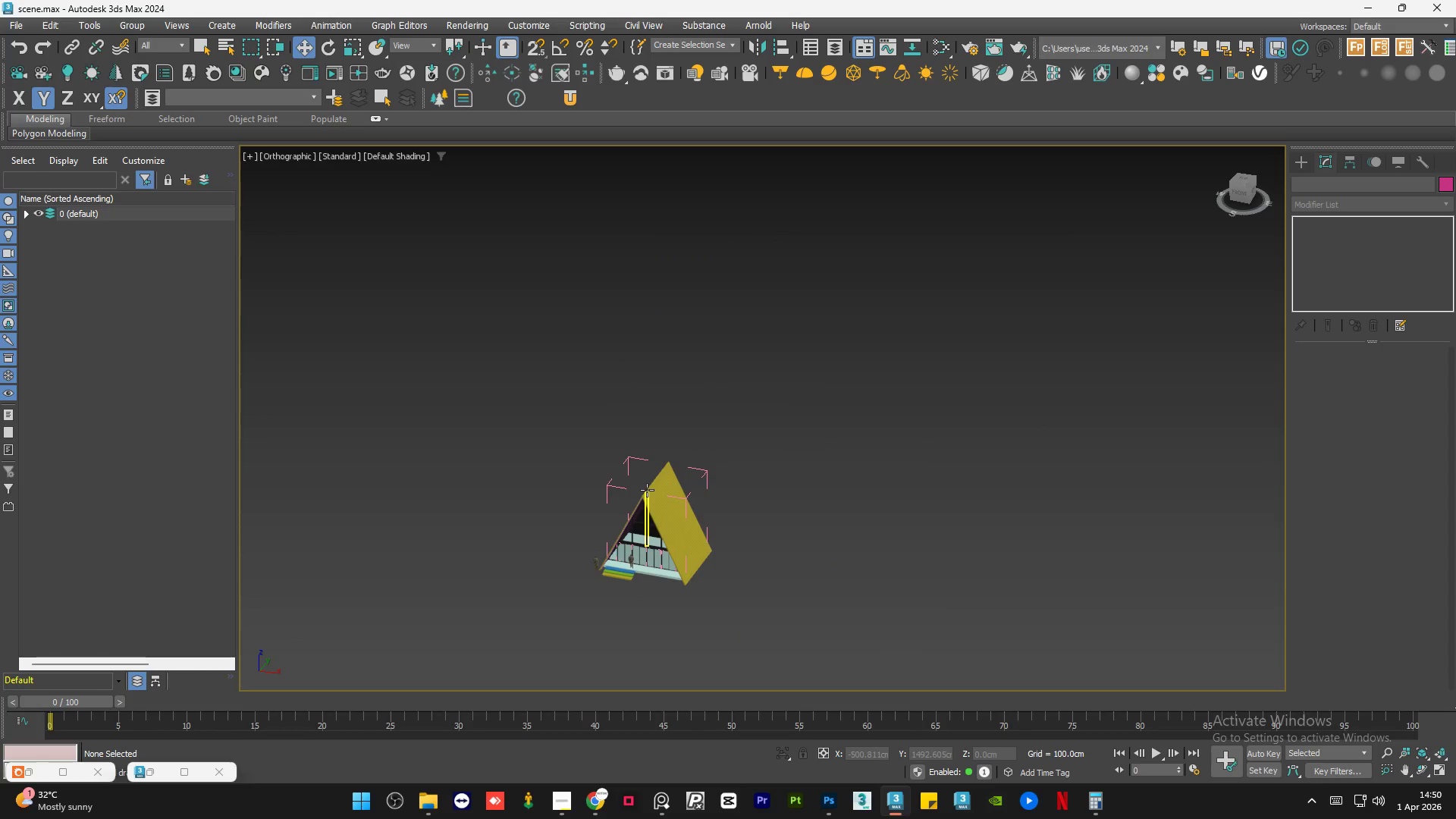 
scroll: coordinate [595, 554], scroll_direction: down, amount: 4.0
 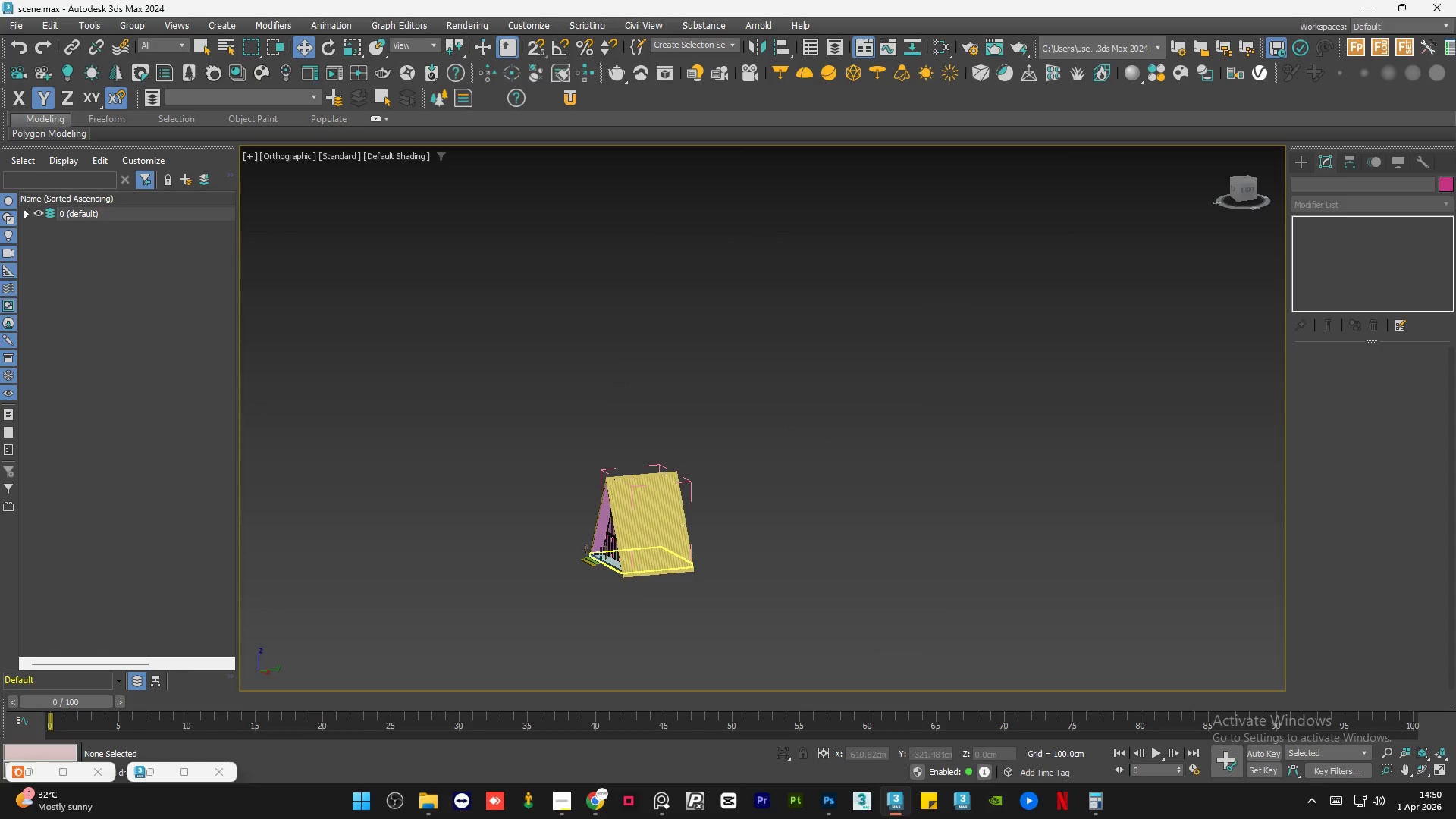 
scroll: coordinate [647, 490], scroll_direction: up, amount: 5.0
 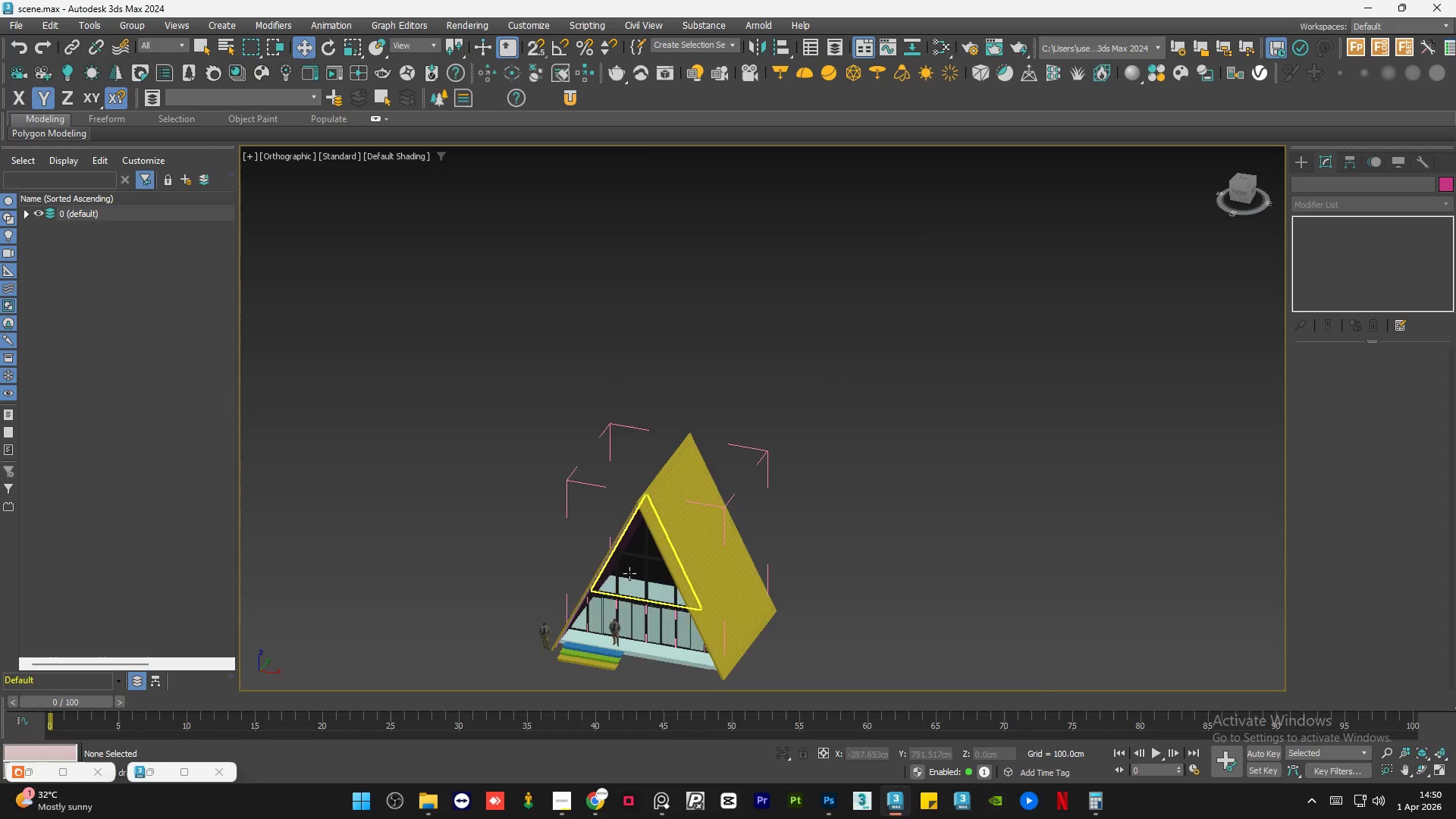 
left_click([629, 575])
 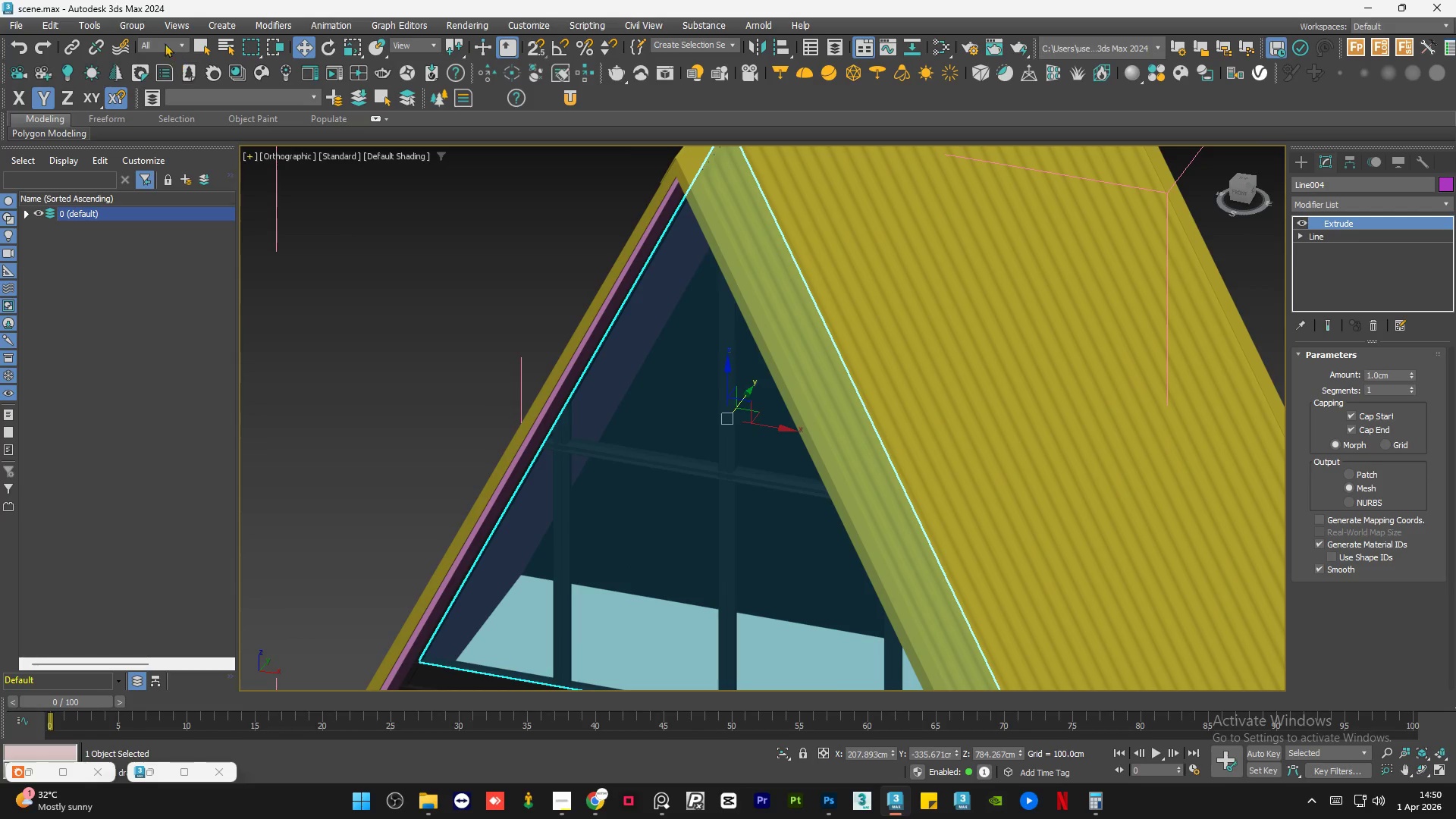 
scroll: coordinate [629, 575], scroll_direction: up, amount: 5.0
 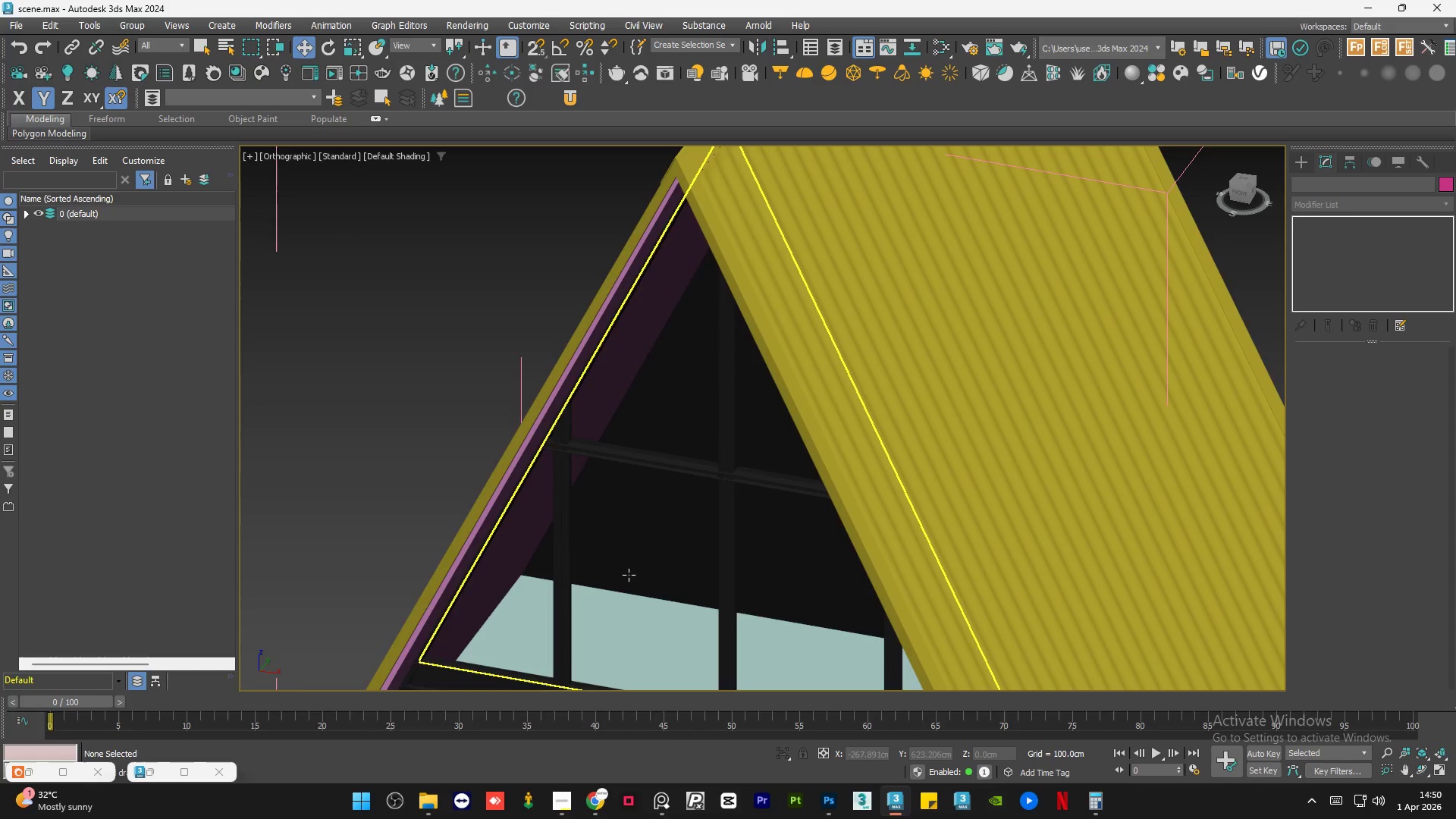 
left_click([133, 28])
 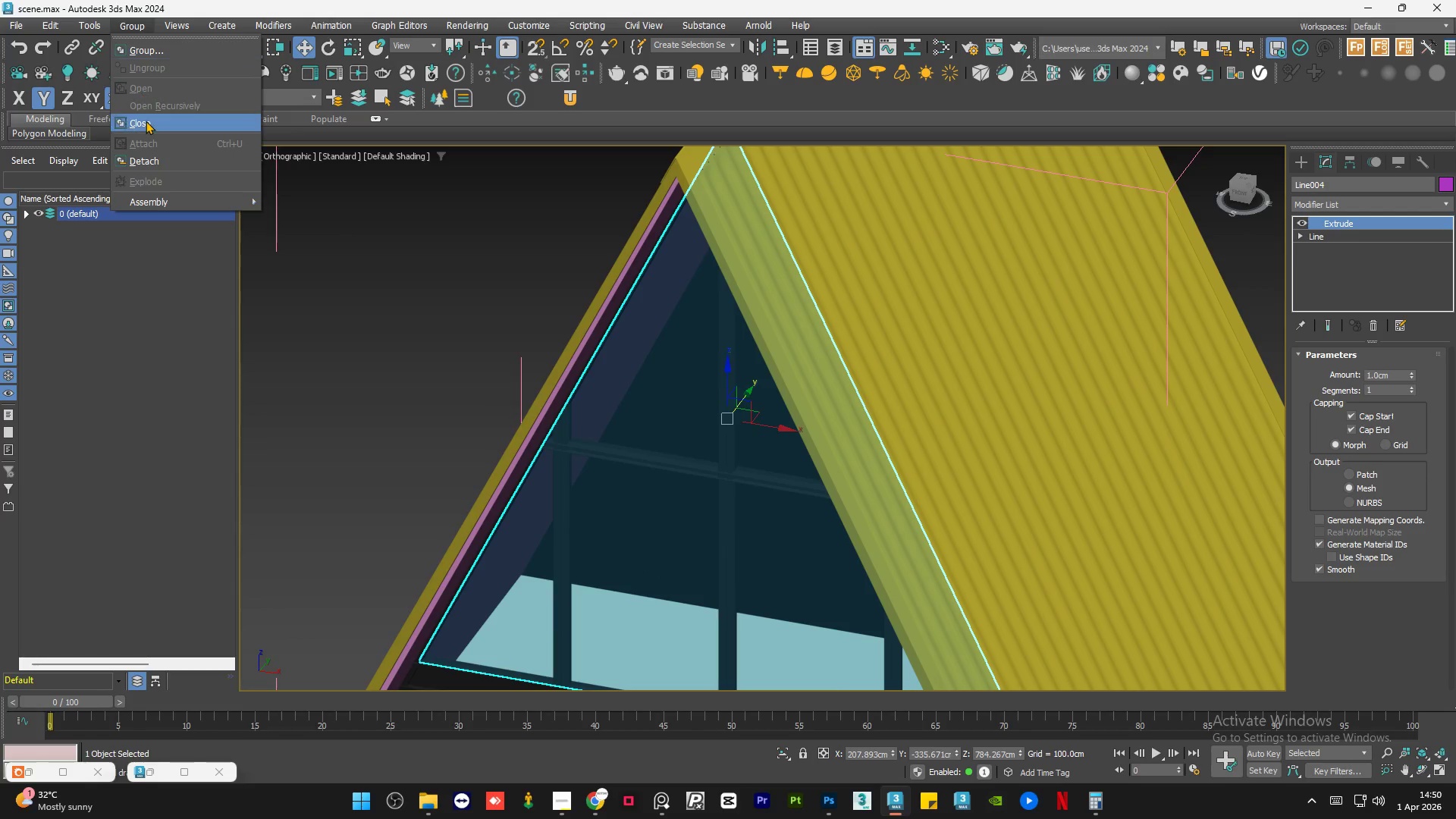 
left_click([146, 121])
 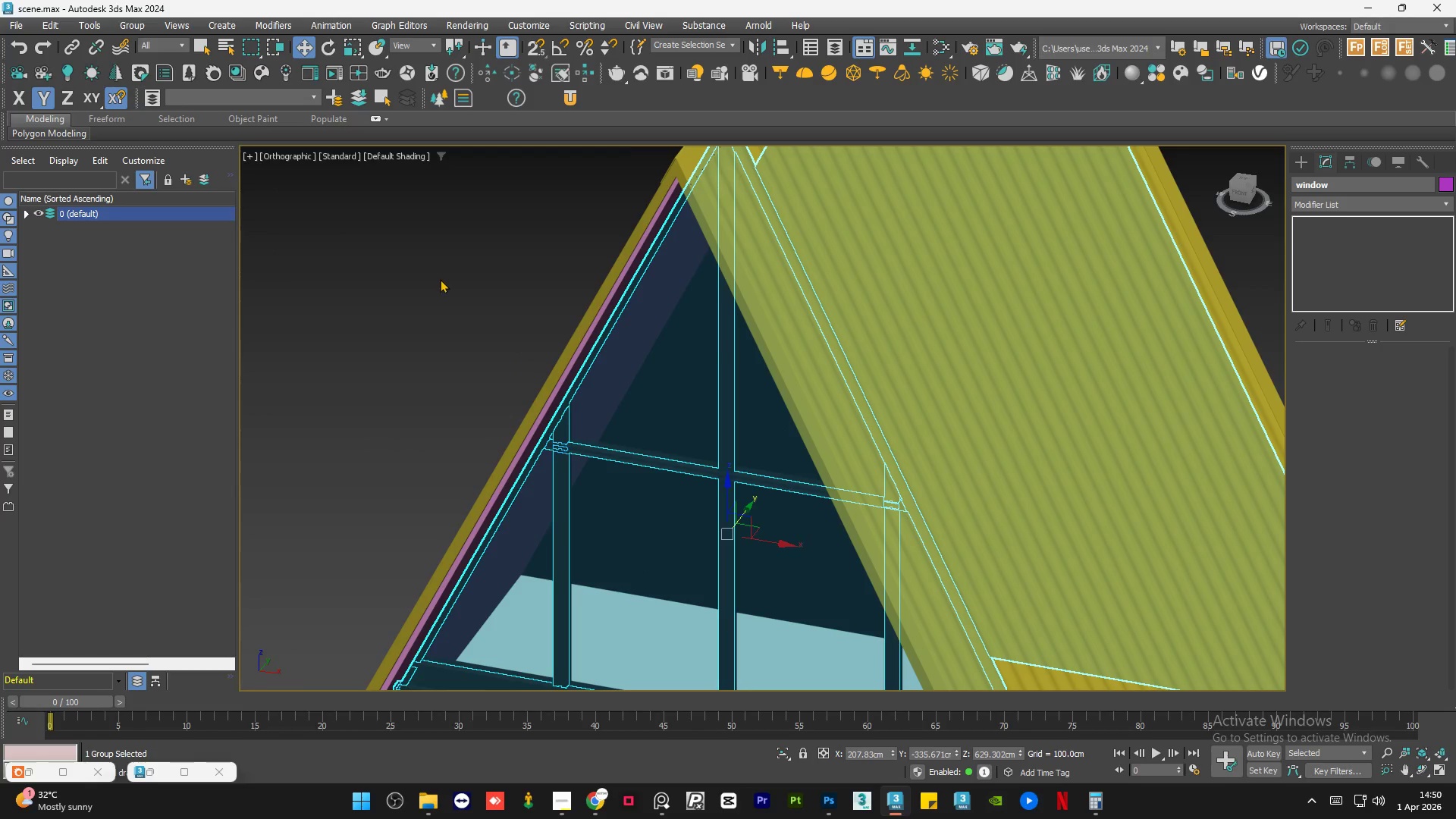 
left_click([438, 279])
 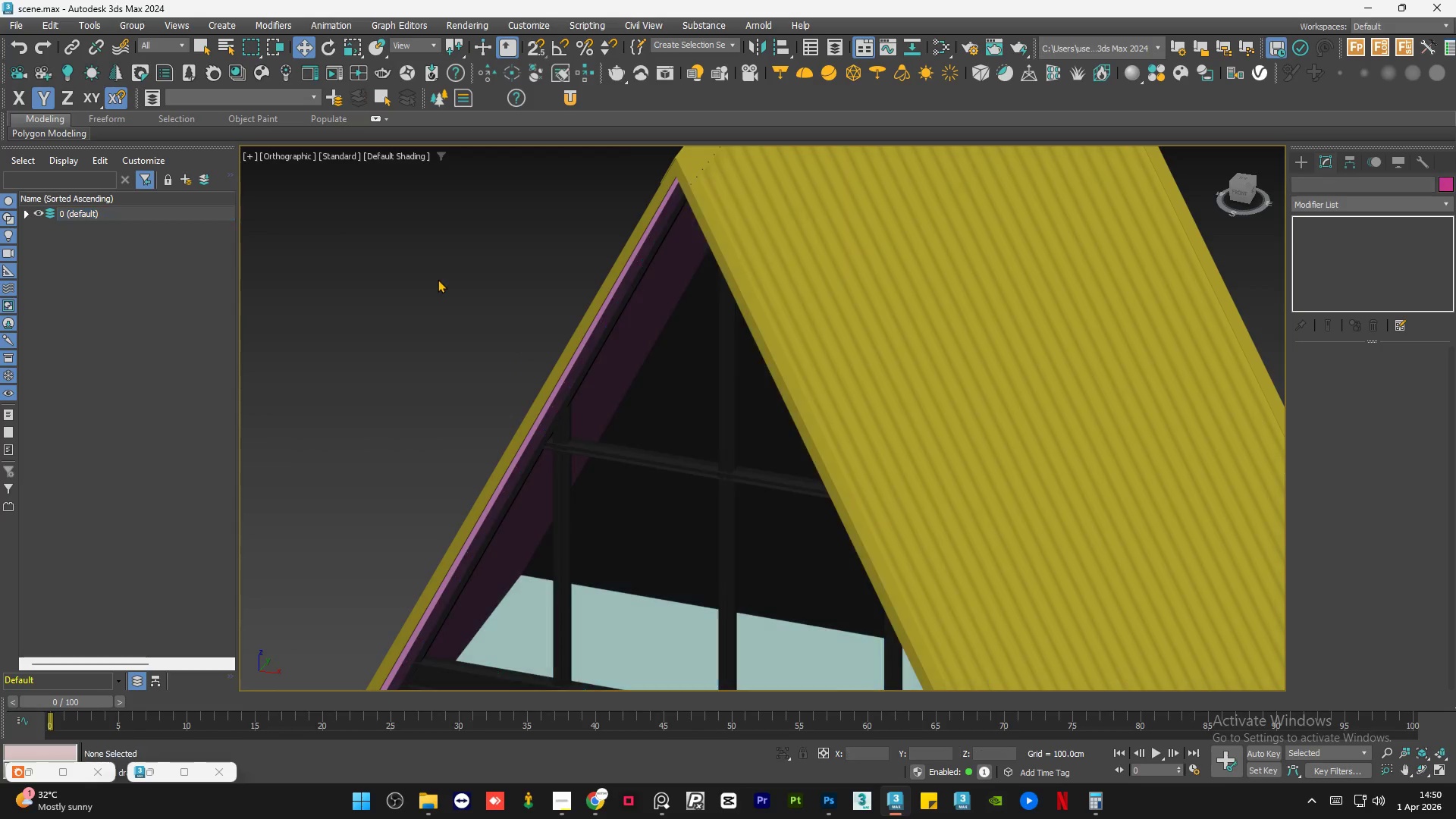 
scroll: coordinate [447, 295], scroll_direction: down, amount: 4.0
 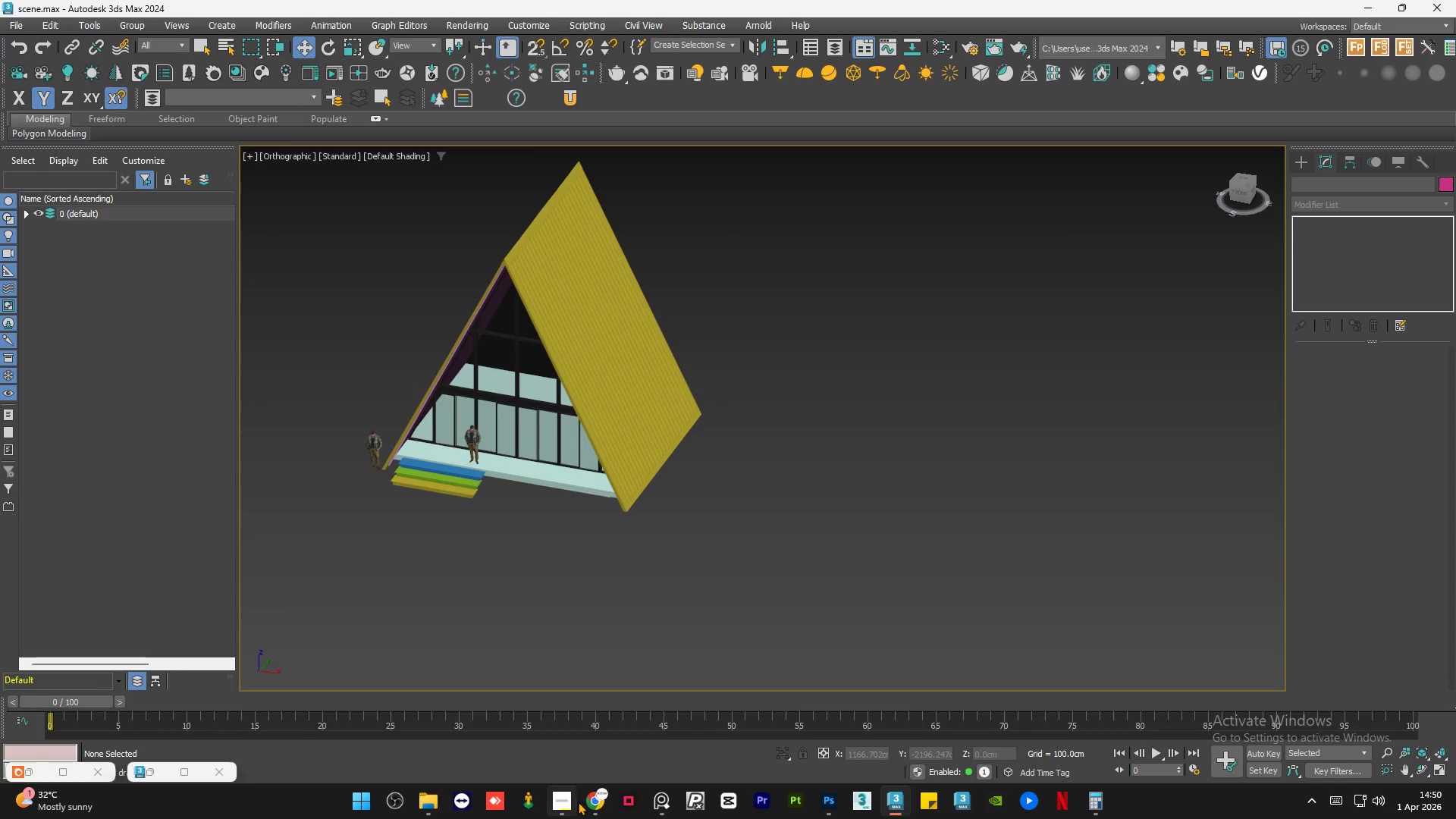 
left_click([592, 808])
 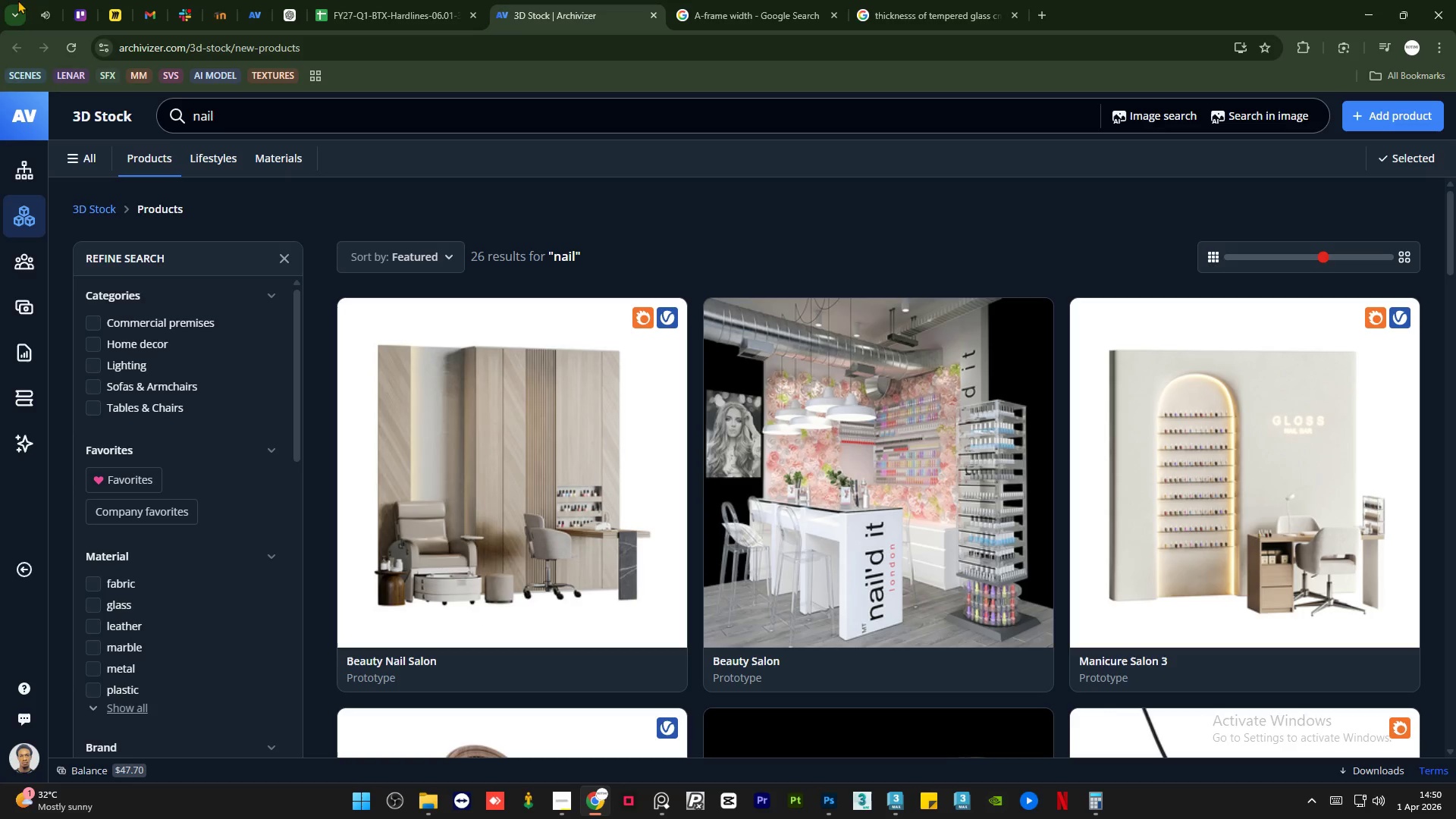 
left_click([39, 0])
 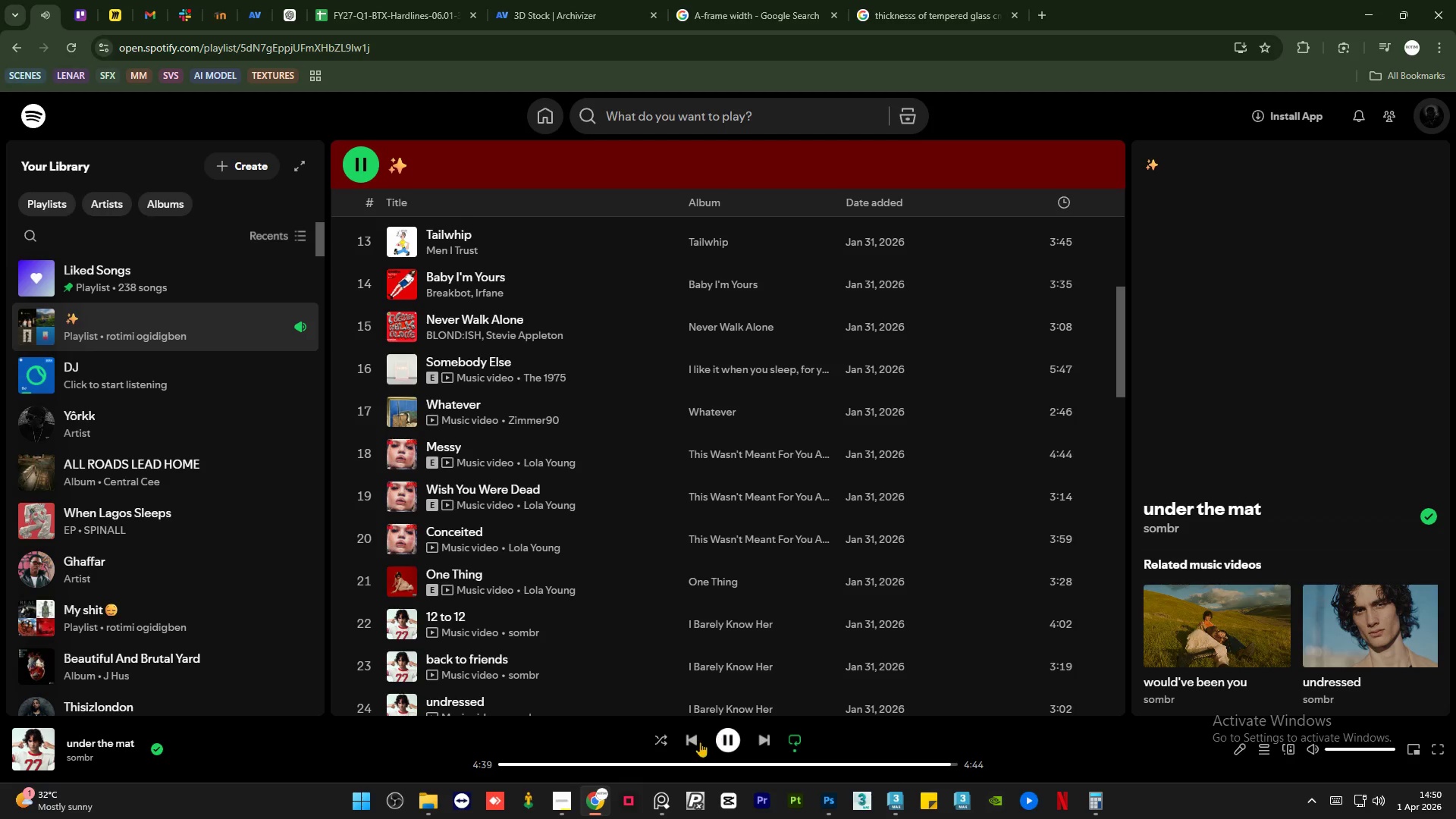 
left_click([692, 736])
 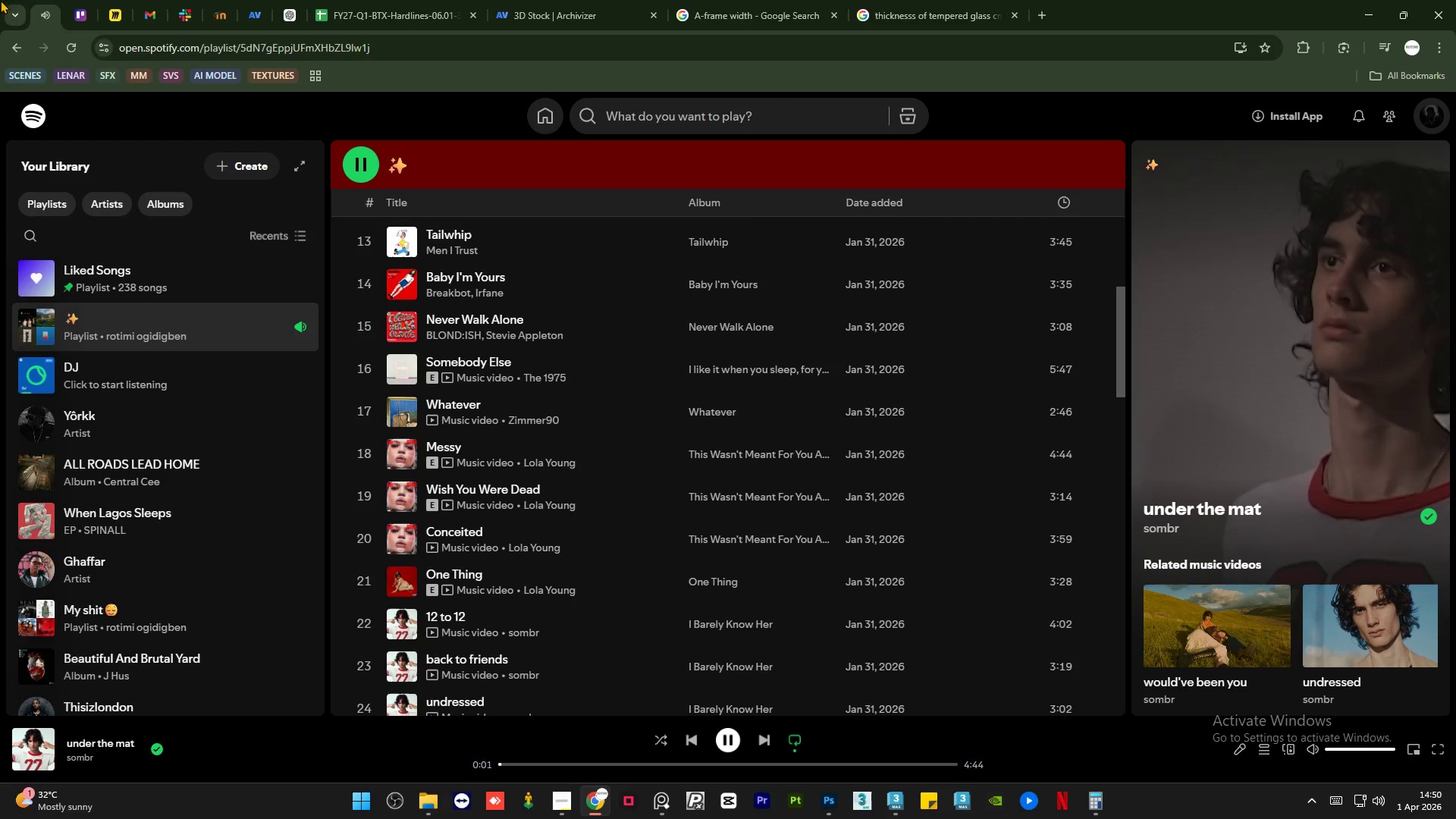 
left_click([141, 0])
 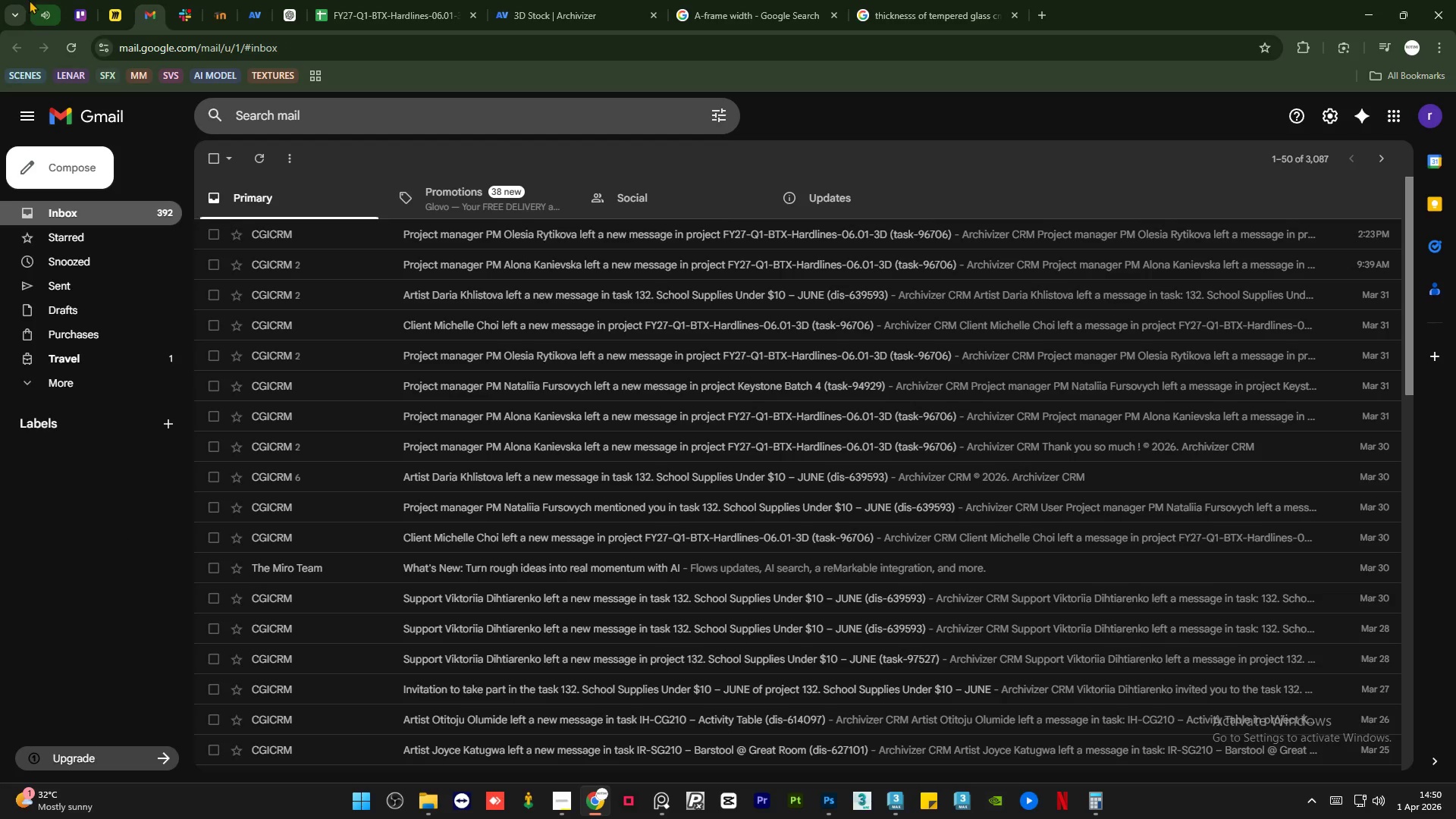 
left_click([39, 1])